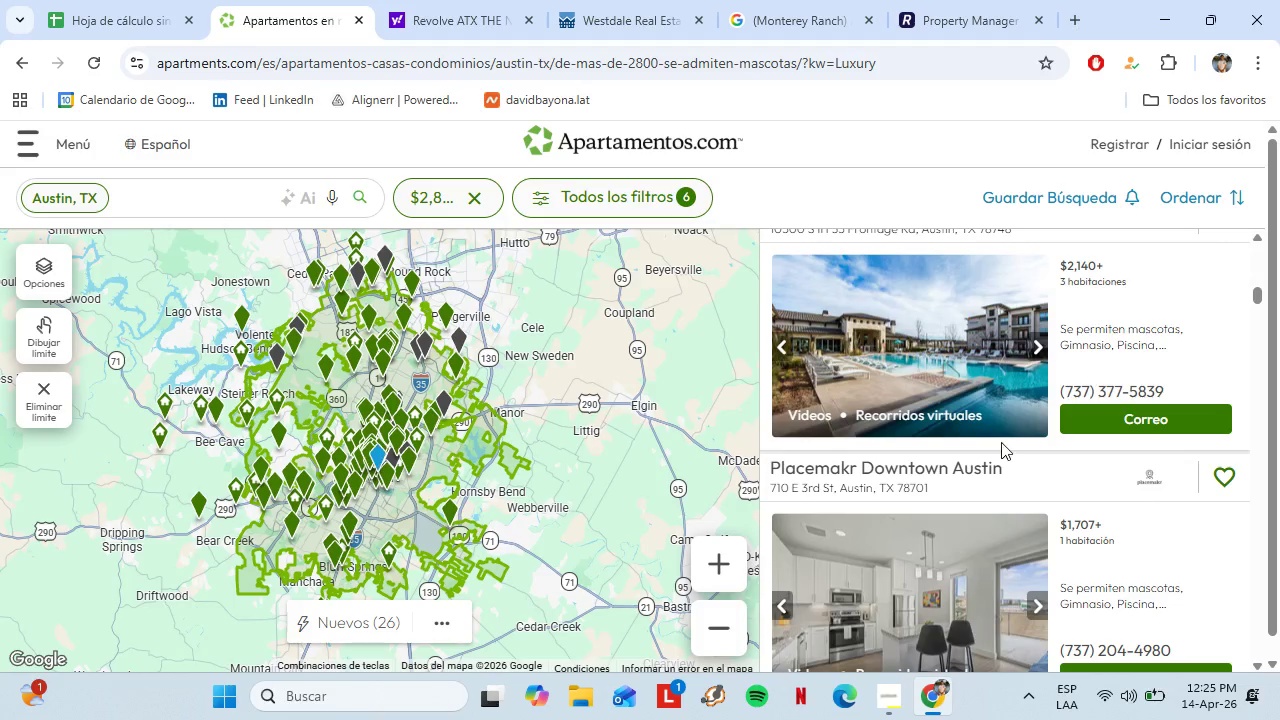 
scroll: coordinate [967, 453], scroll_direction: down, amount: 11.0
 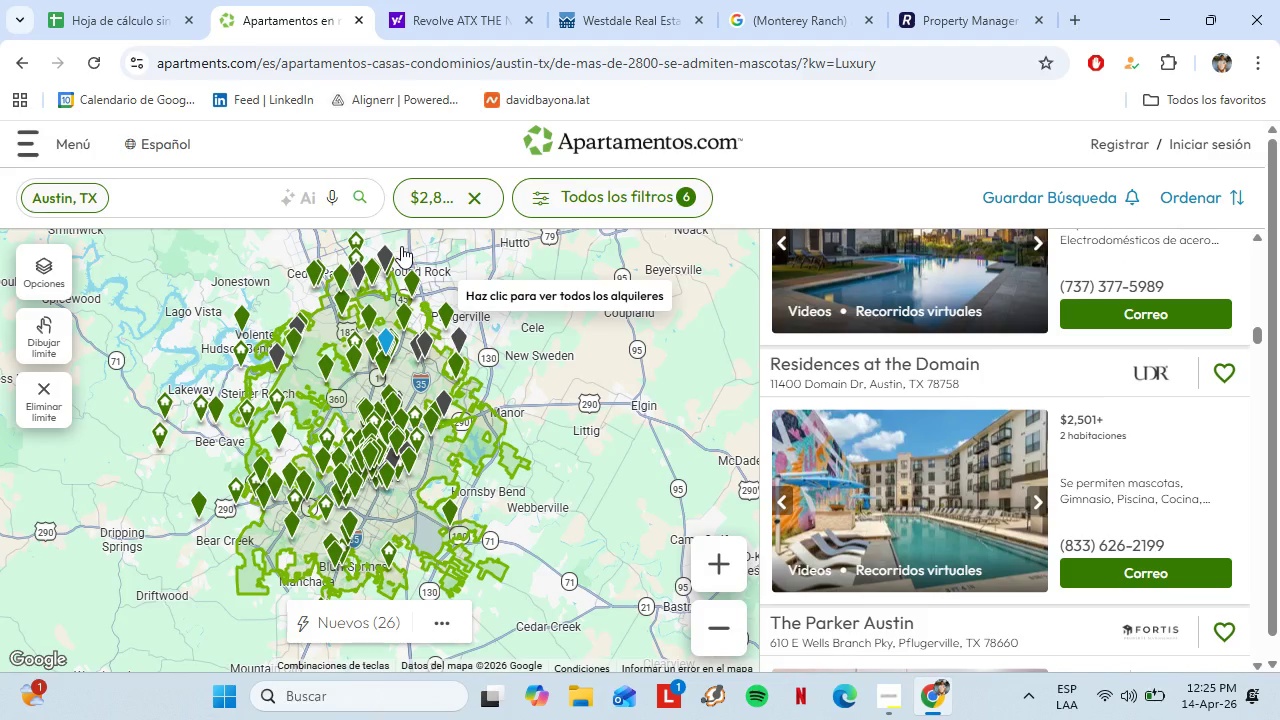 
left_click([141, 0])
 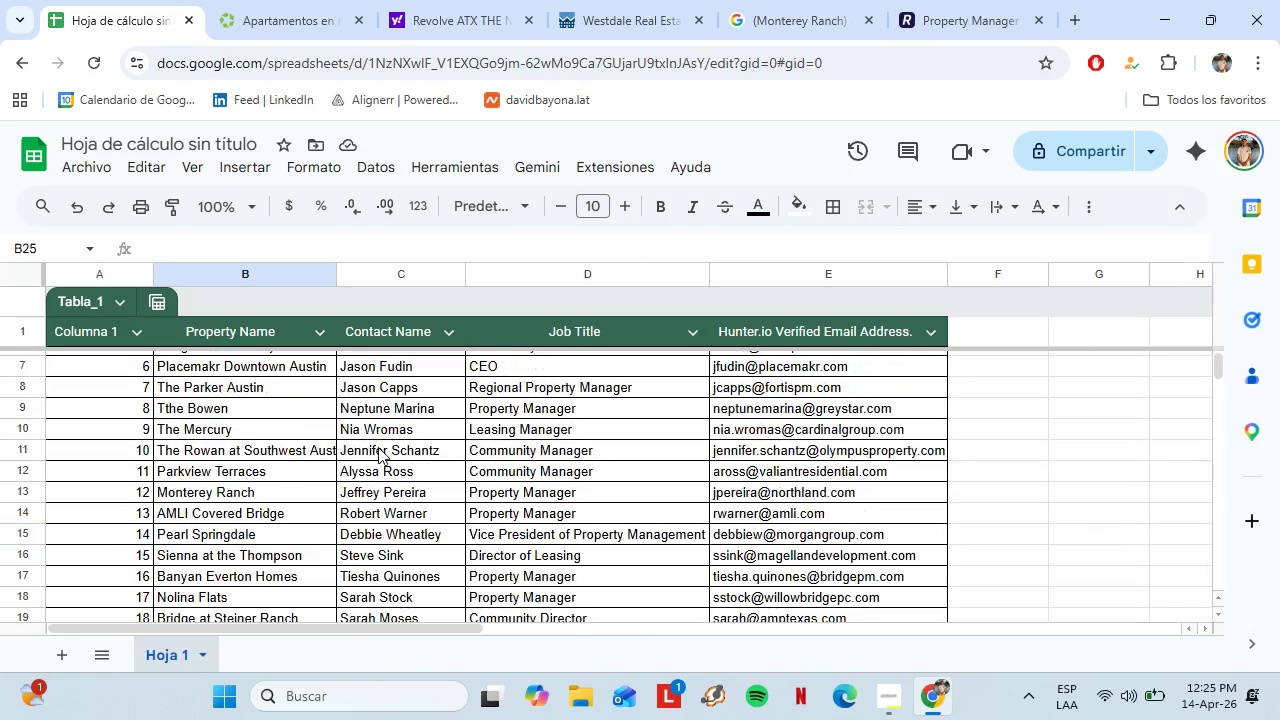 
scroll: coordinate [378, 447], scroll_direction: up, amount: 5.0
 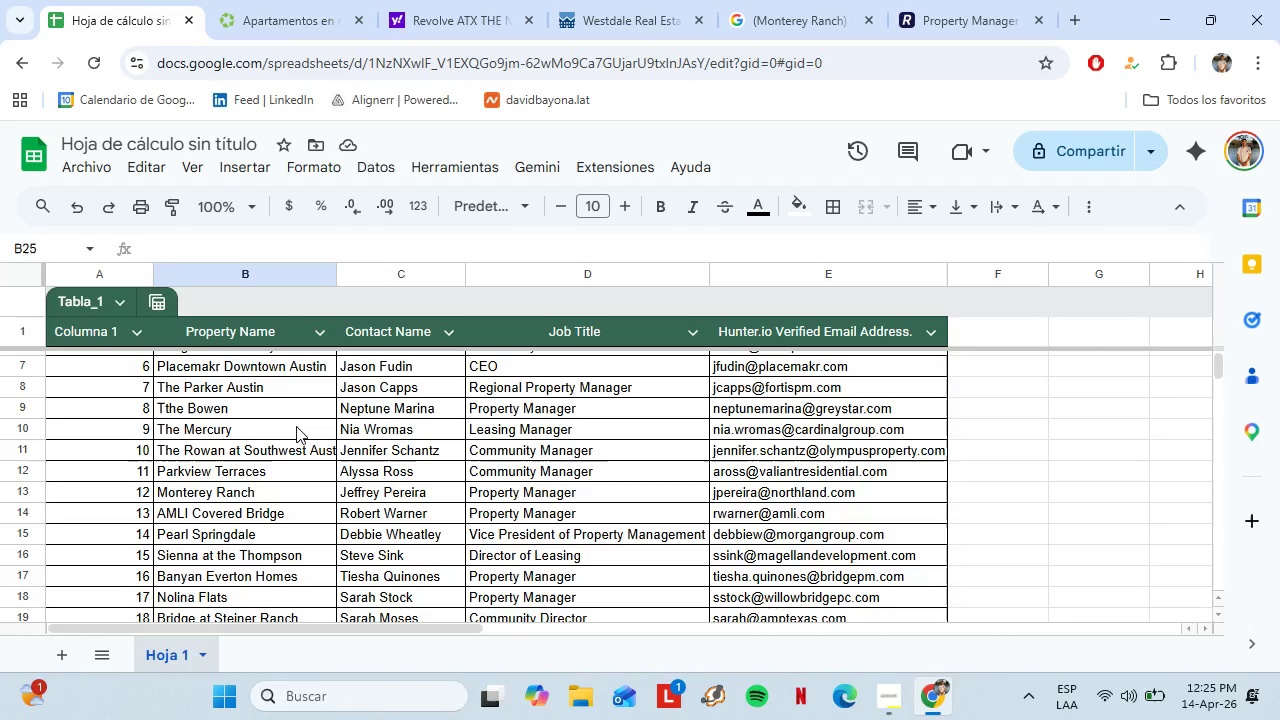 
scroll: coordinate [878, 479], scroll_direction: down, amount: 7.0
 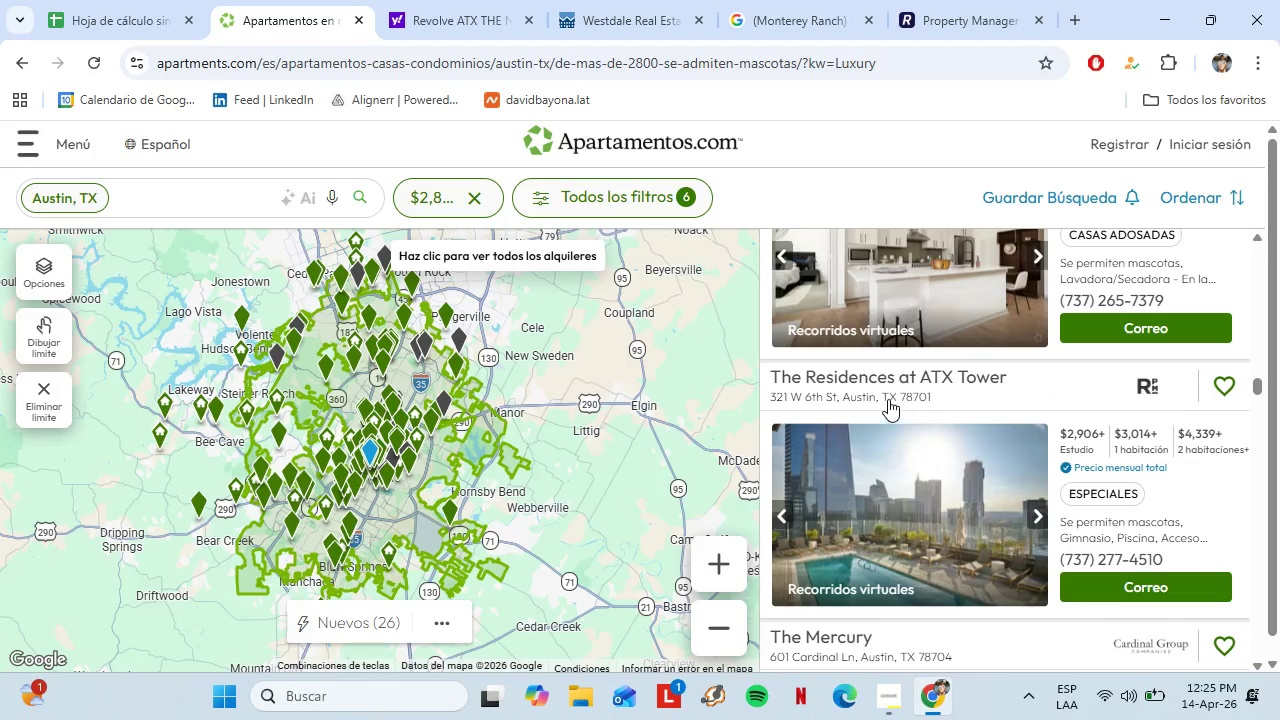 
left_click([87, 0])
 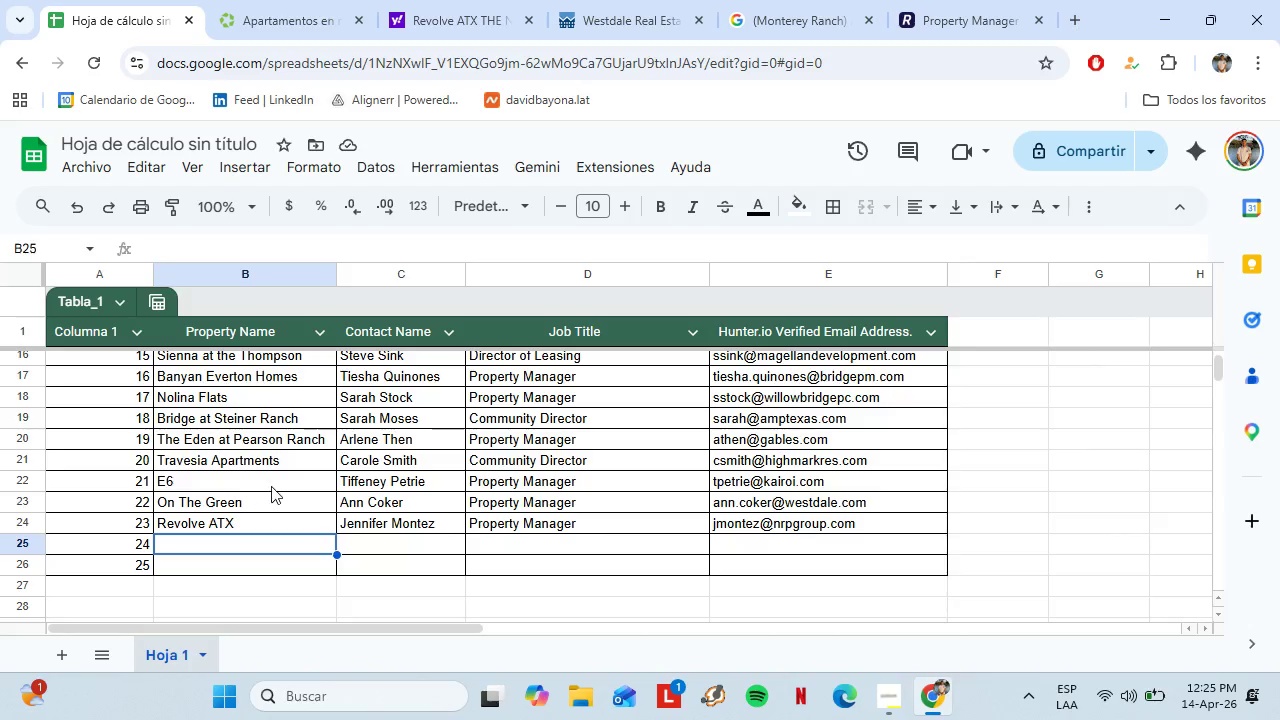 
scroll: coordinate [273, 465], scroll_direction: none, amount: 0.0
 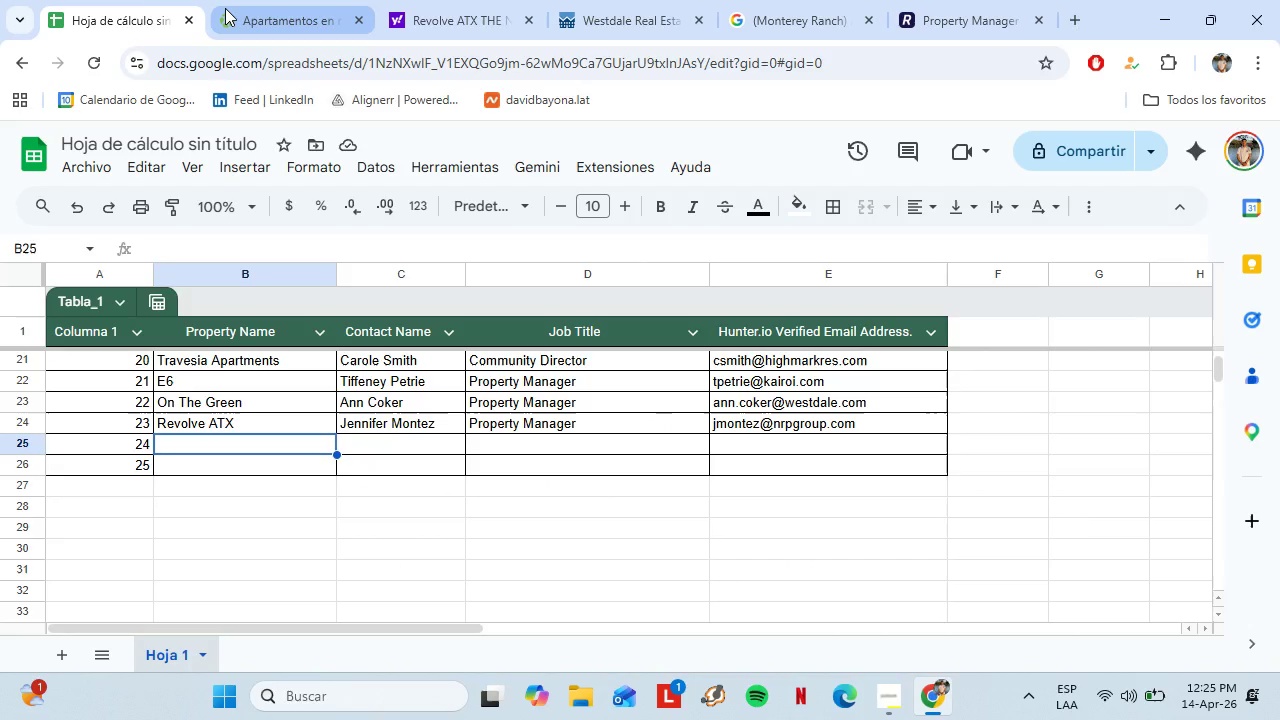 
left_click([225, 8])
 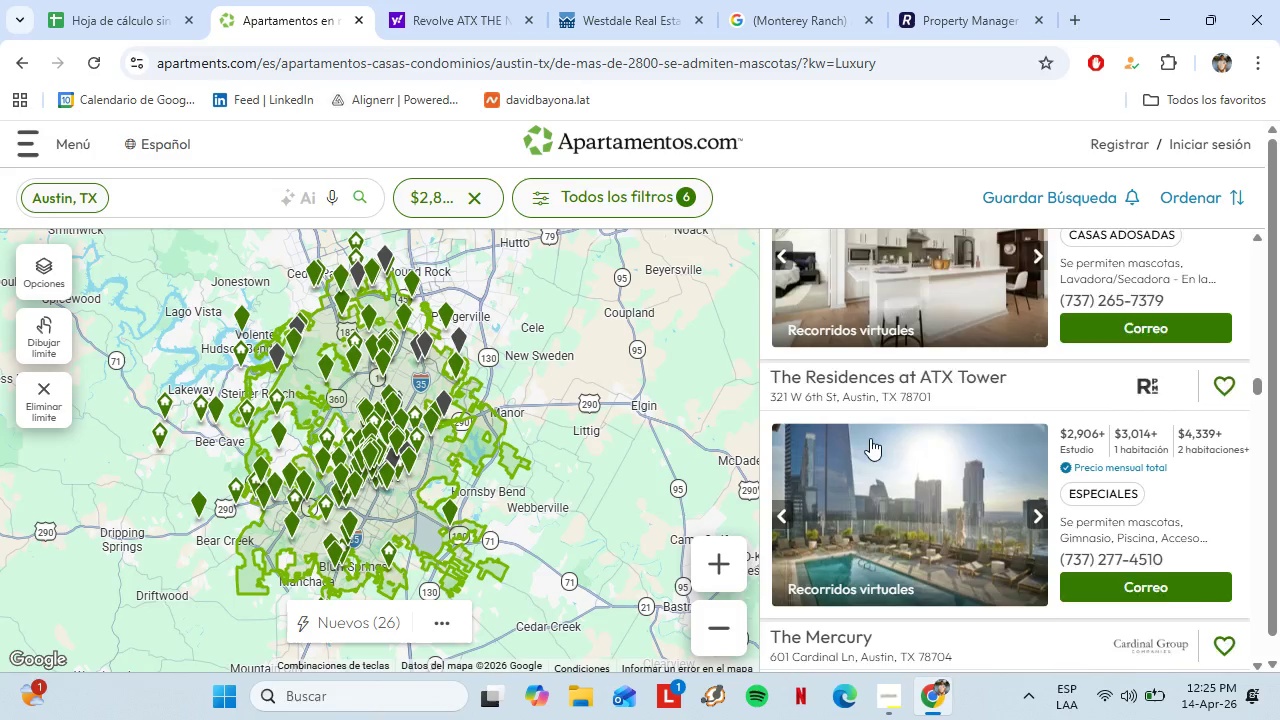 
scroll: coordinate [870, 438], scroll_direction: down, amount: 3.0
 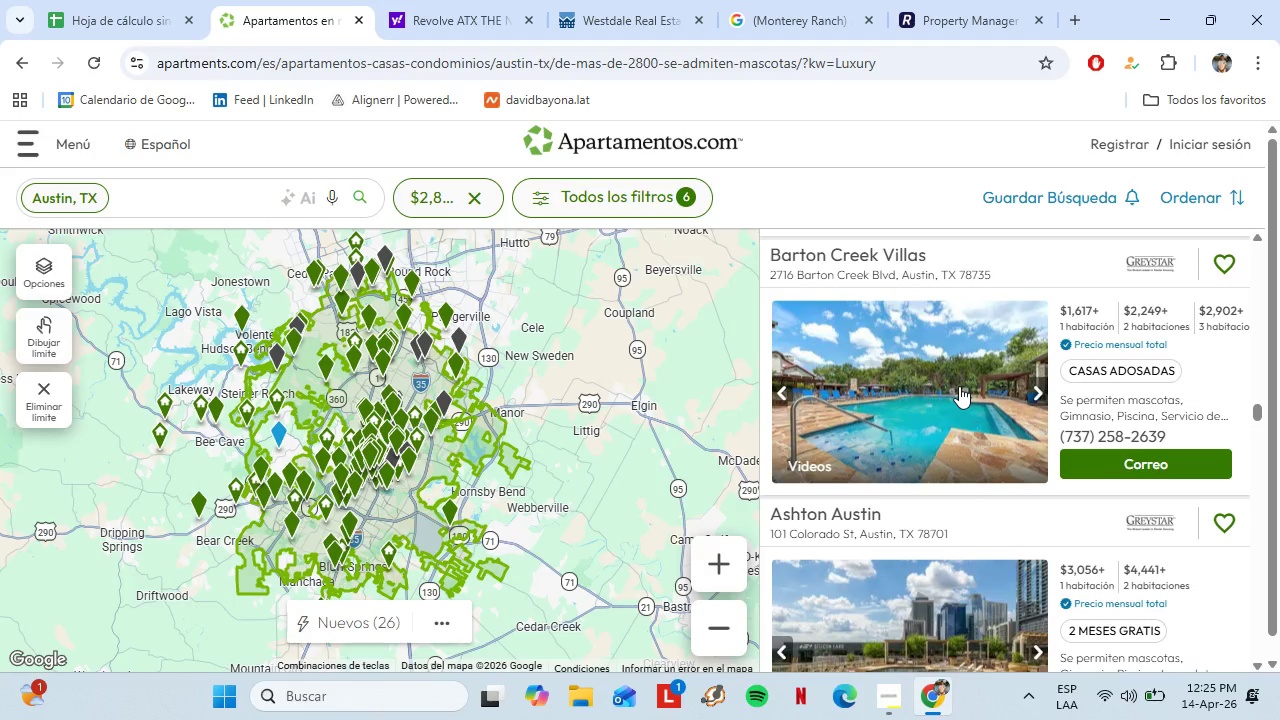 
left_click([1146, 464])
 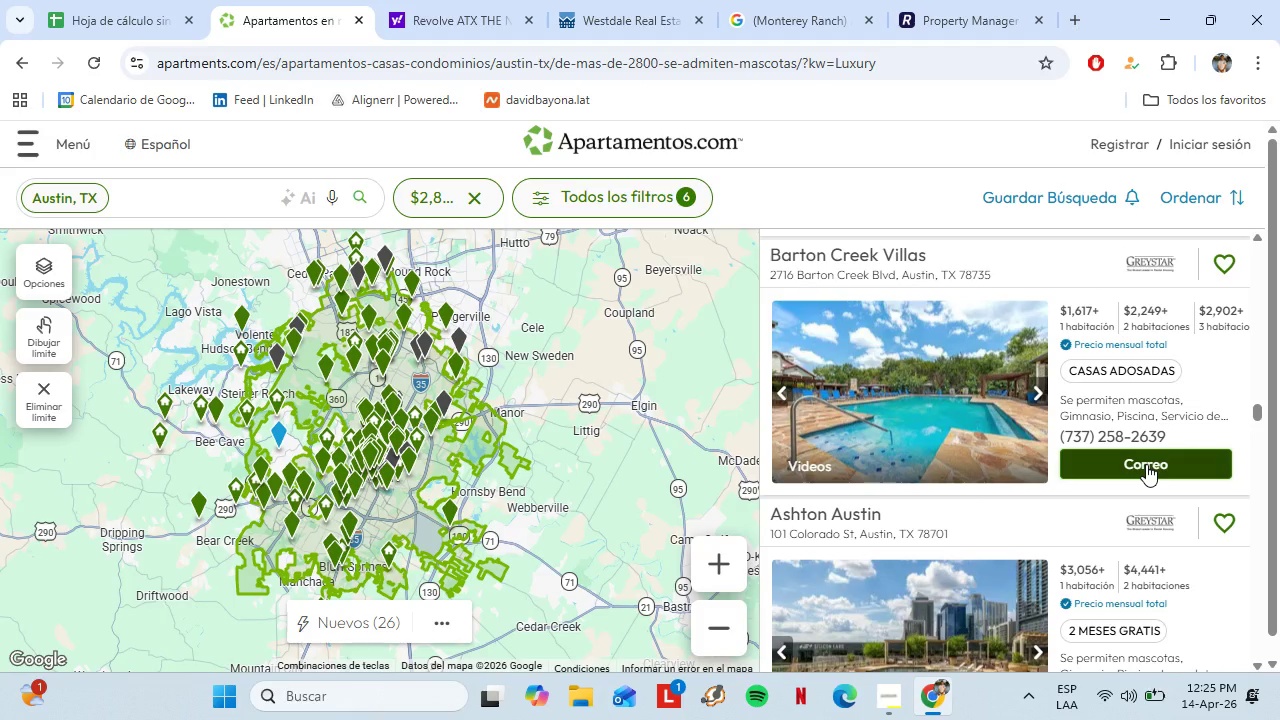 
scroll: coordinate [696, 459], scroll_direction: none, amount: 0.0
 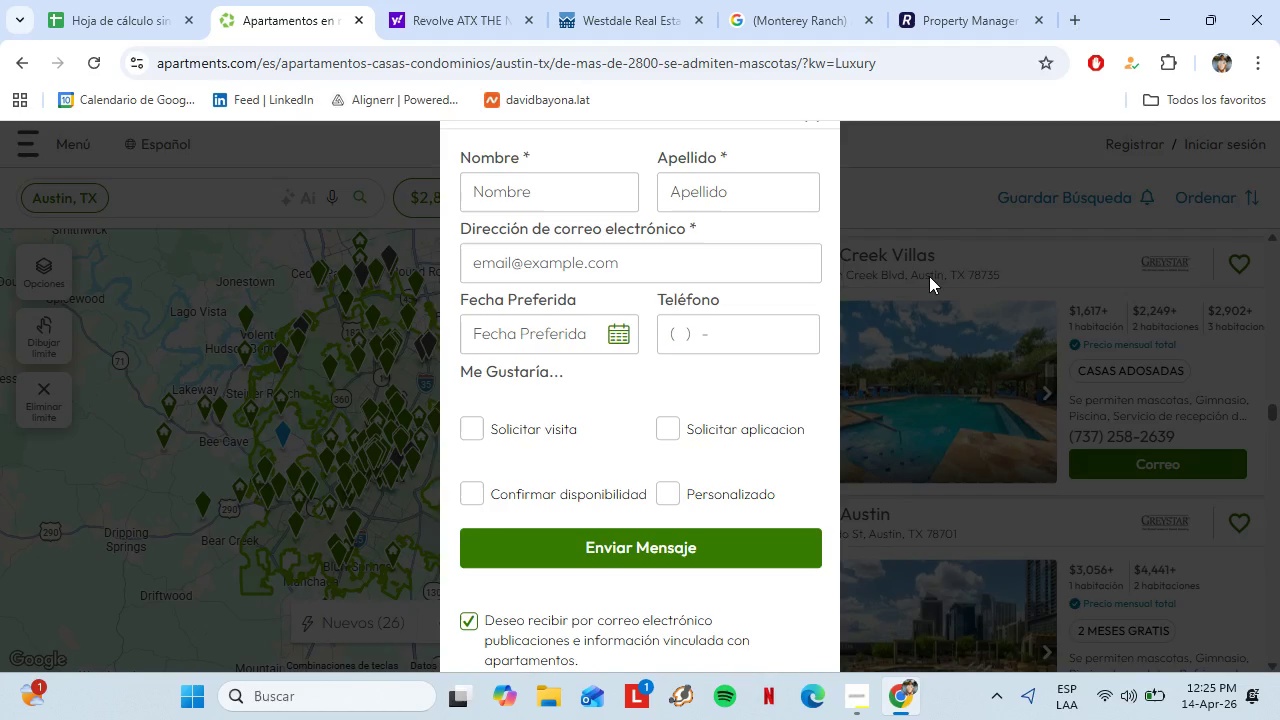 
left_click([929, 275])
 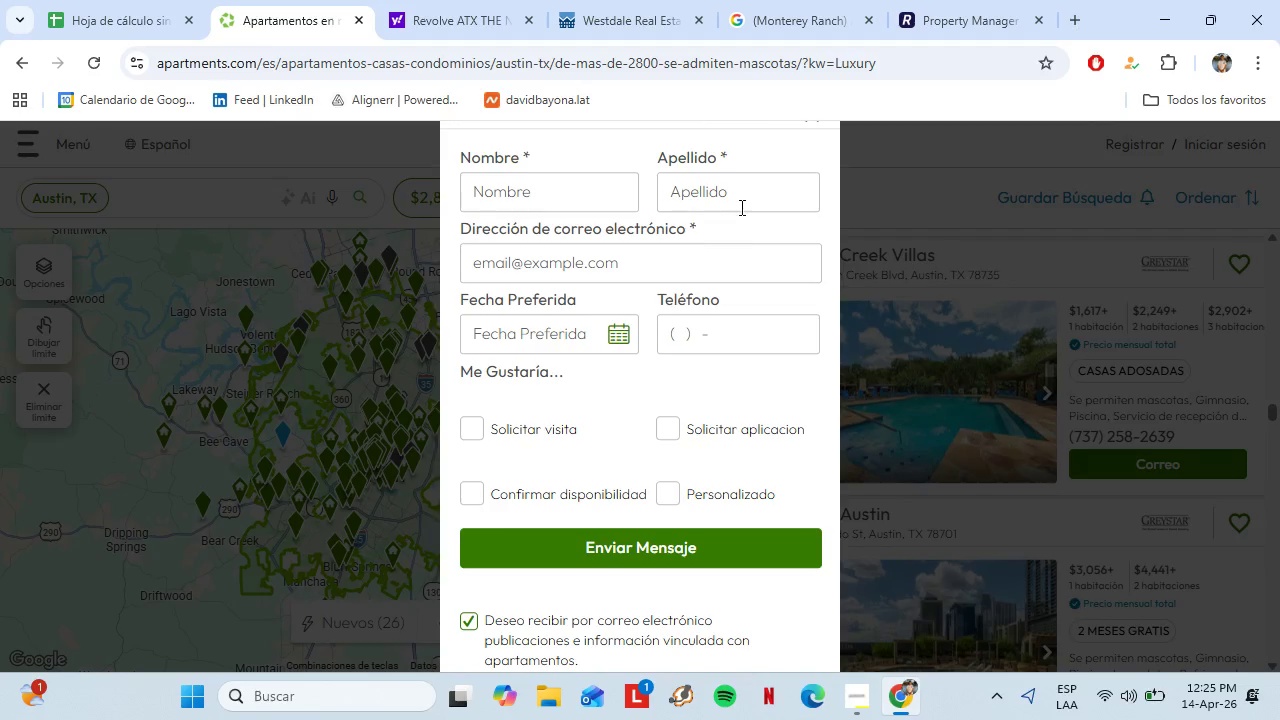 
scroll: coordinate [740, 207], scroll_direction: up, amount: 2.0
 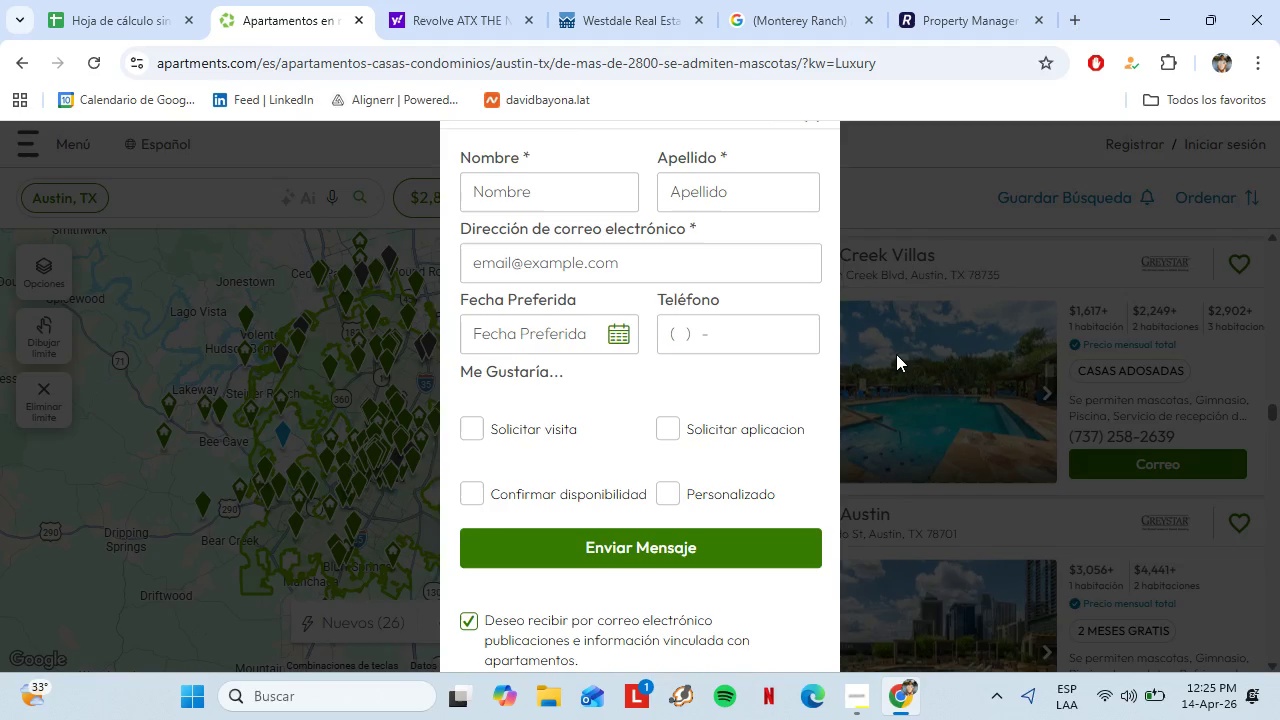 
left_click([893, 324])
 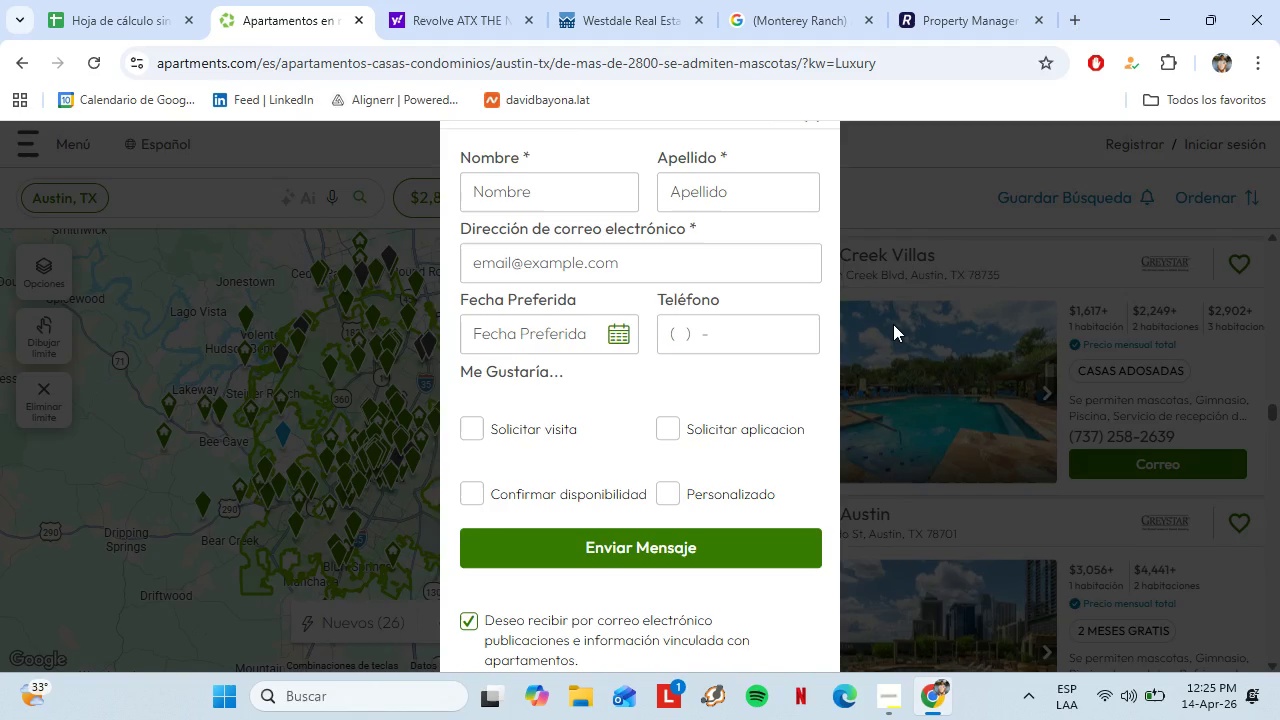 
scroll: coordinate [893, 324], scroll_direction: up, amount: 1.0
 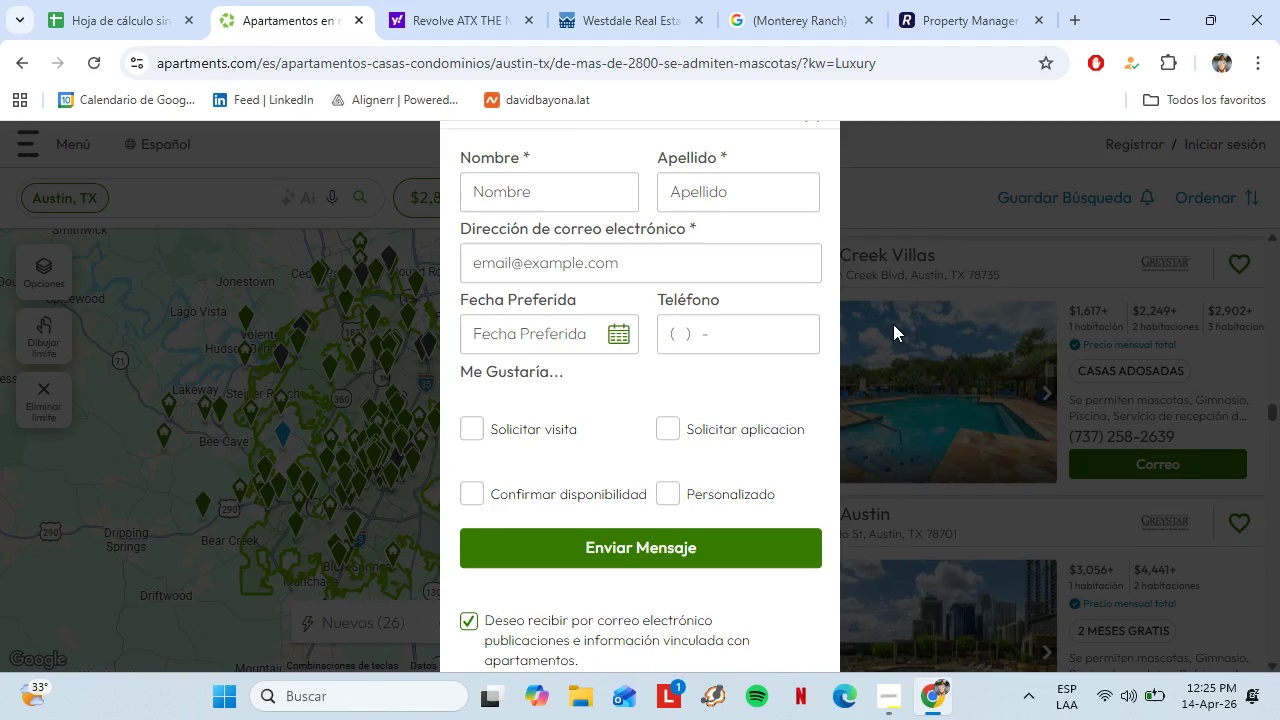 
double_click([886, 541])
 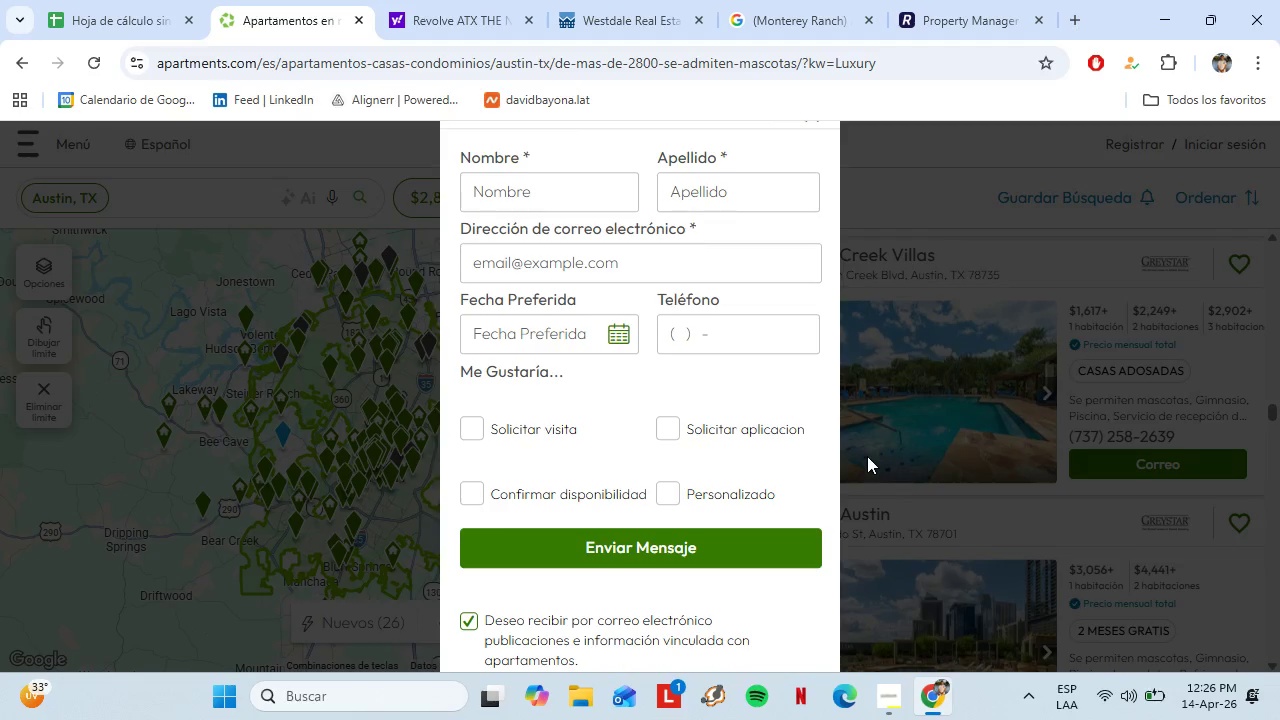 
scroll: coordinate [885, 560], scroll_direction: down, amount: 2.0
 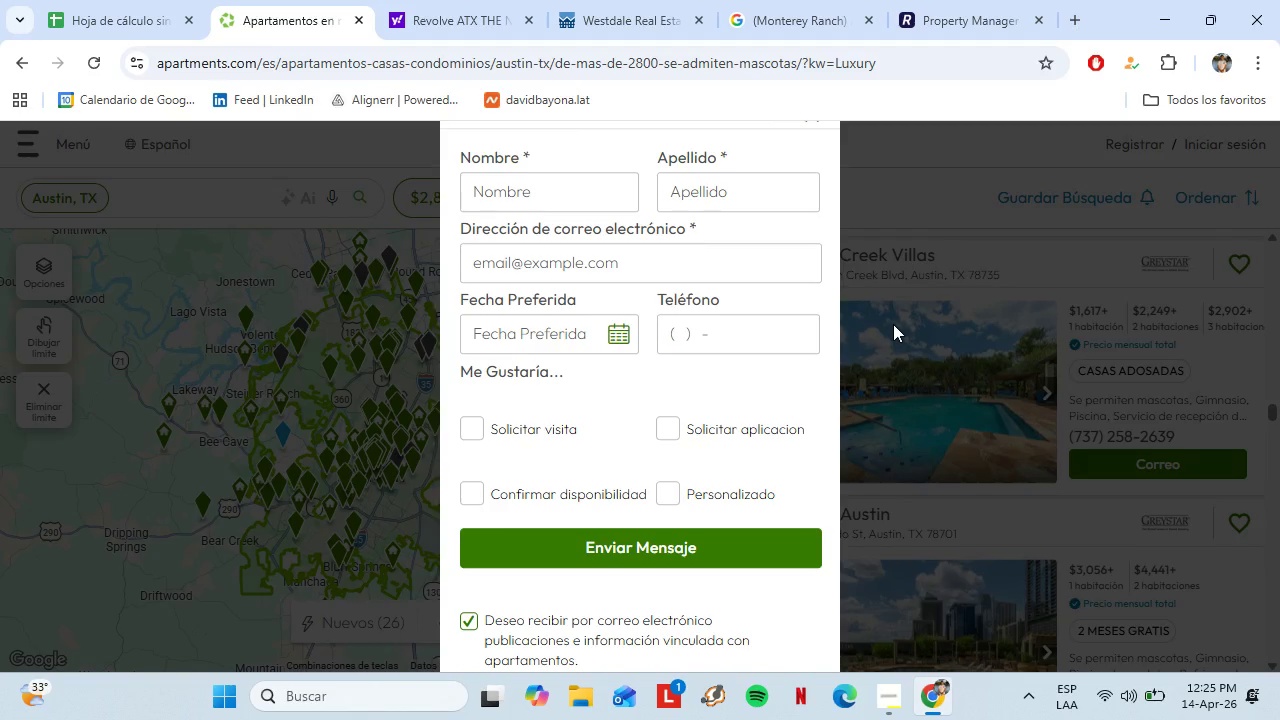 
wait(62.26)
 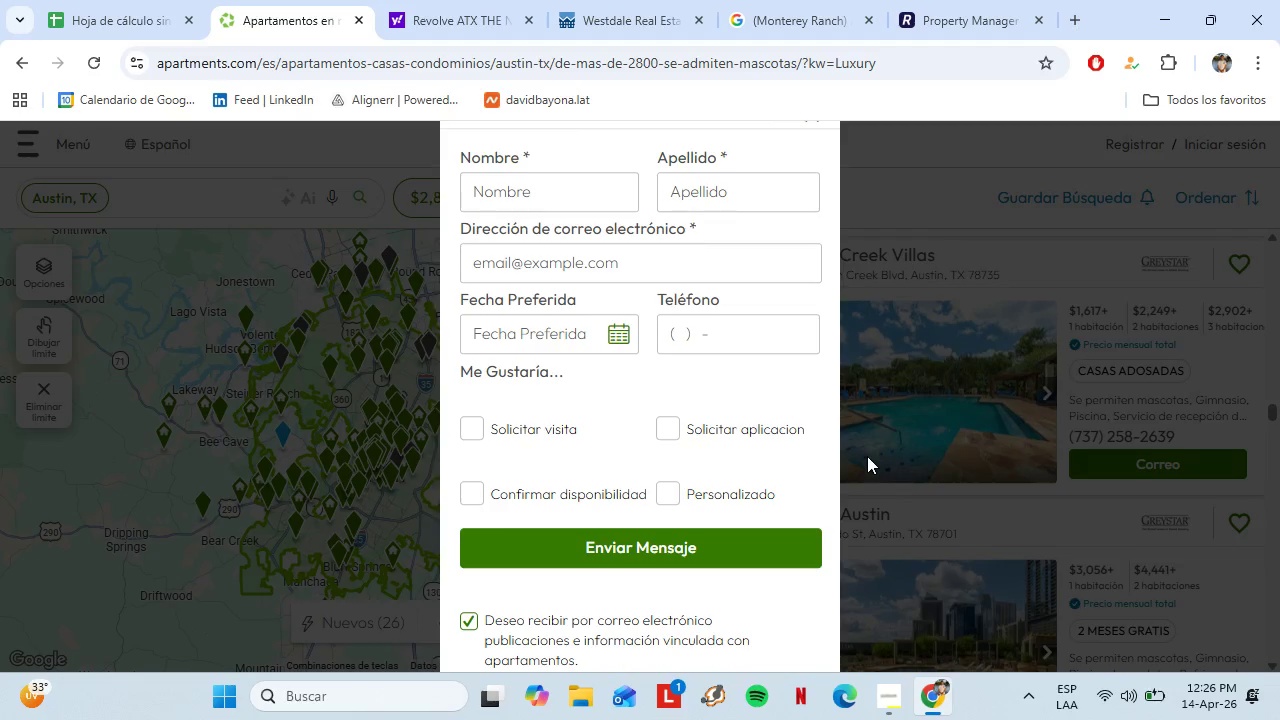 
scroll: coordinate [867, 456], scroll_direction: up, amount: 1.0
 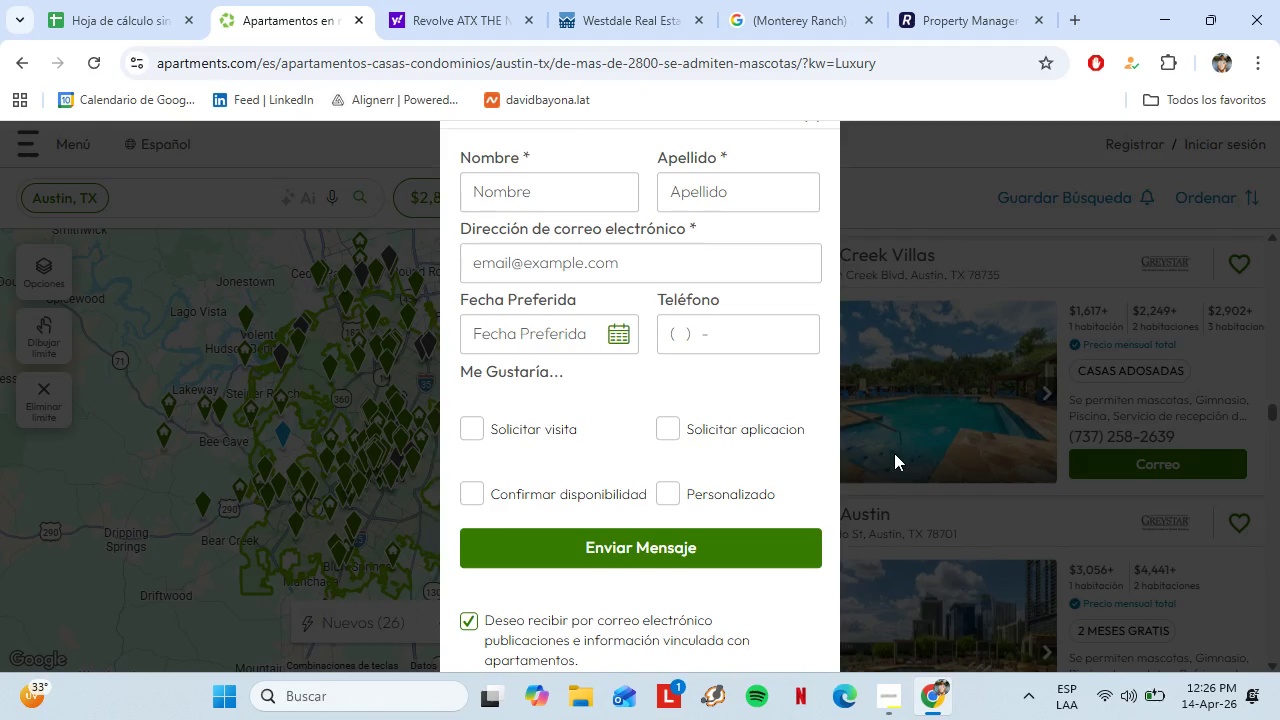 
left_click_drag(start_coordinate=[878, 460], to_coordinate=[891, 455])
 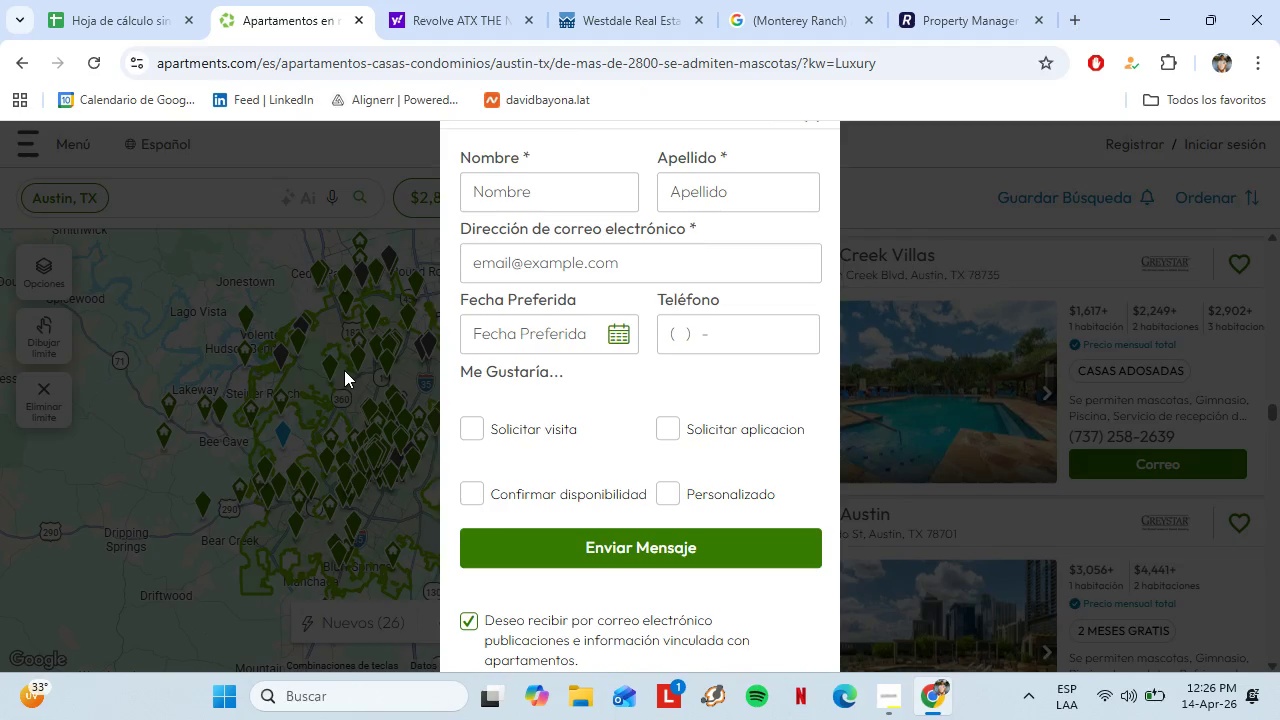 
left_click([344, 370])
 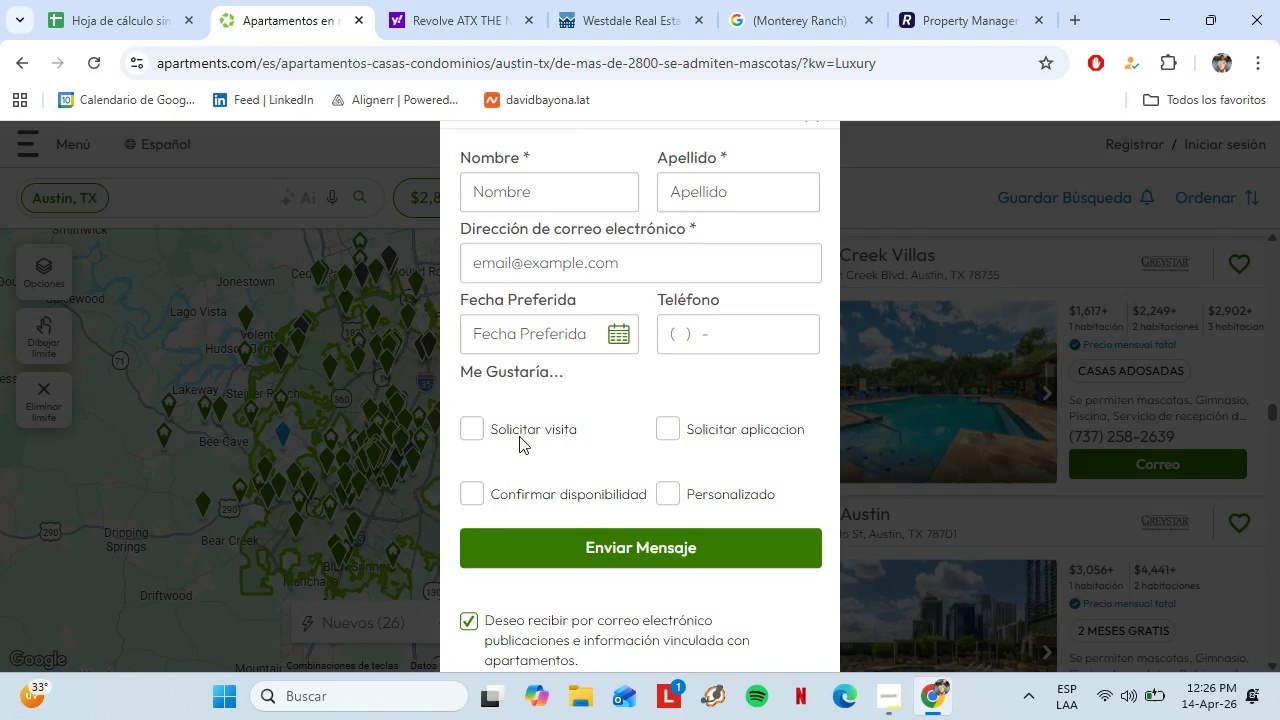 
scroll: coordinate [506, 423], scroll_direction: down, amount: 4.0
 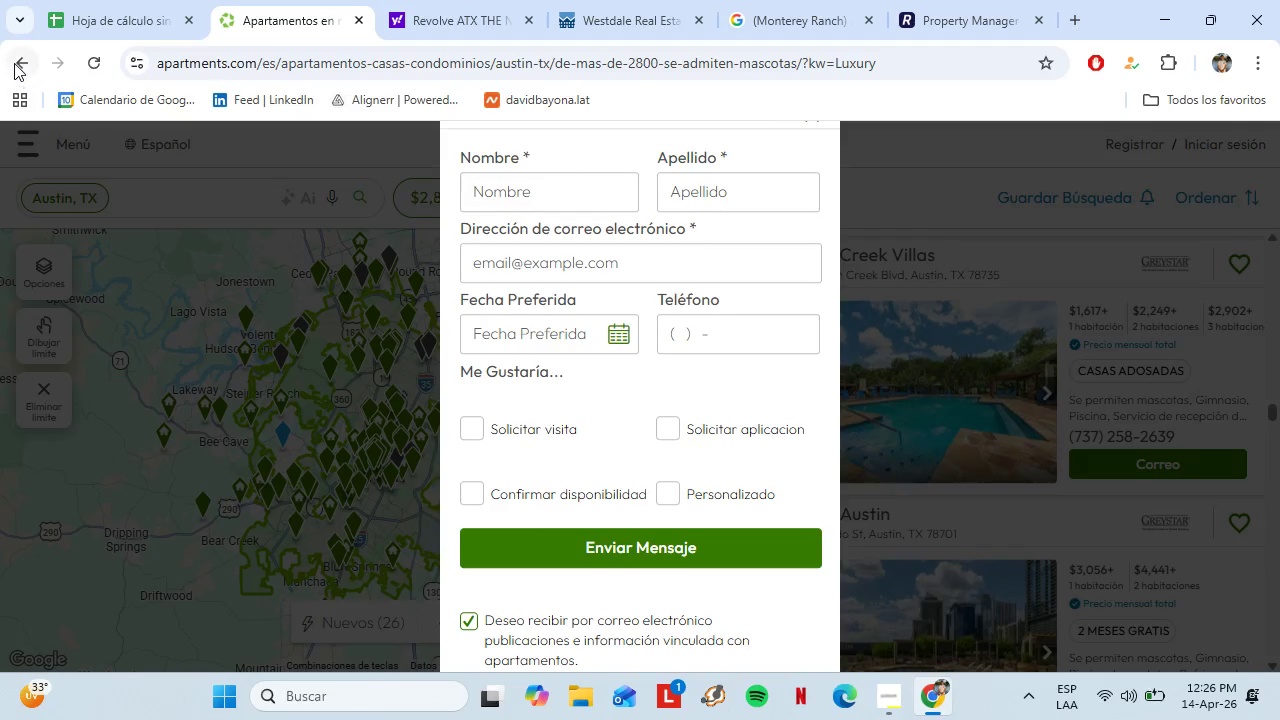 
left_click([14, 62])
 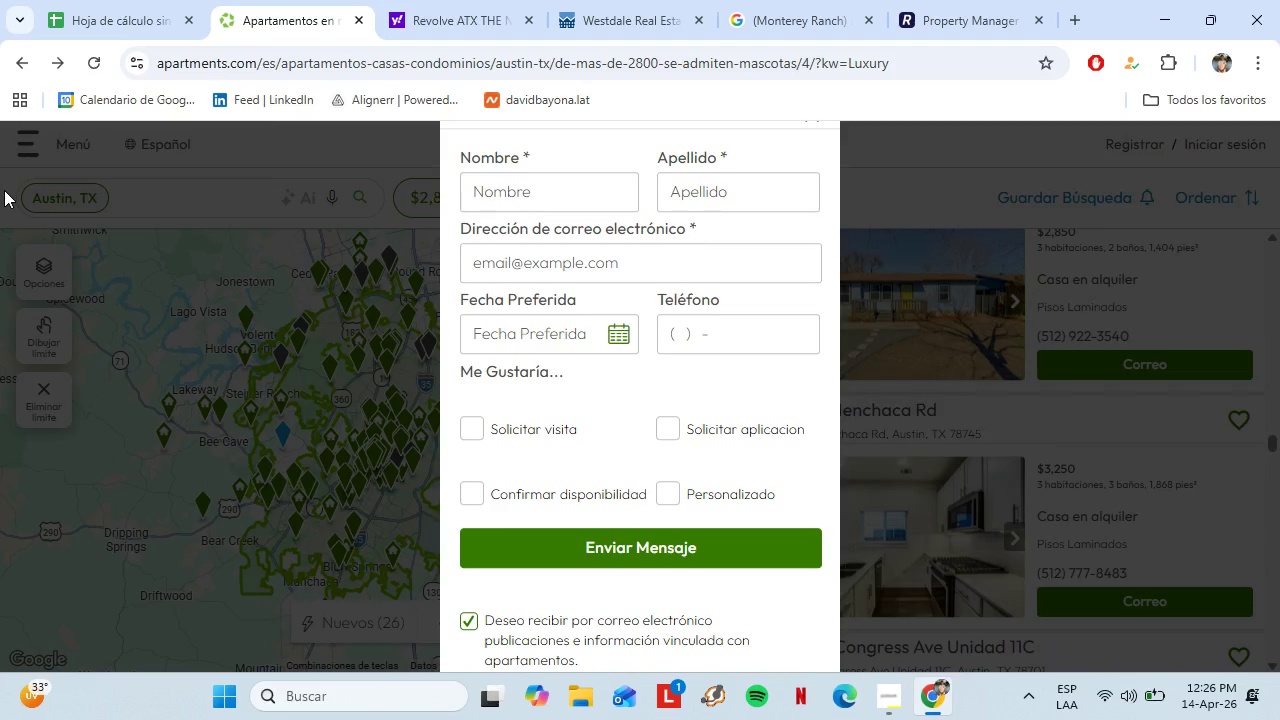 
left_click([82, 56])
 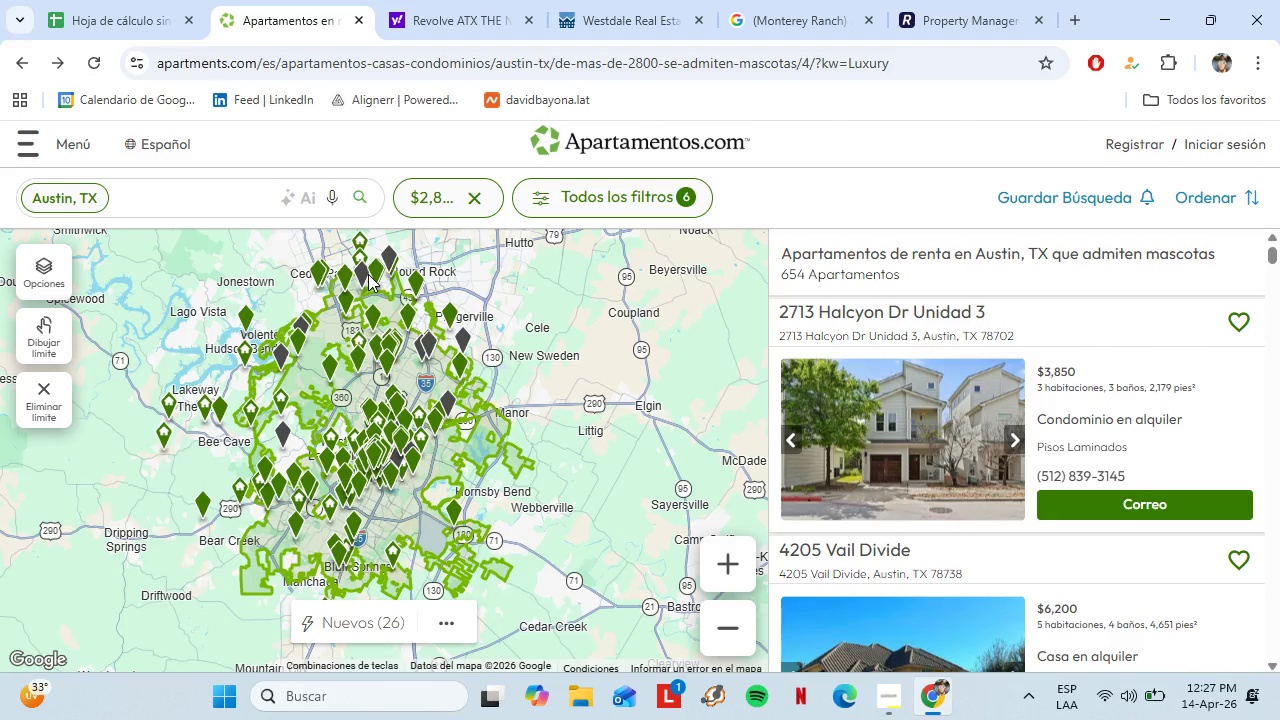 
wait(29.54)
 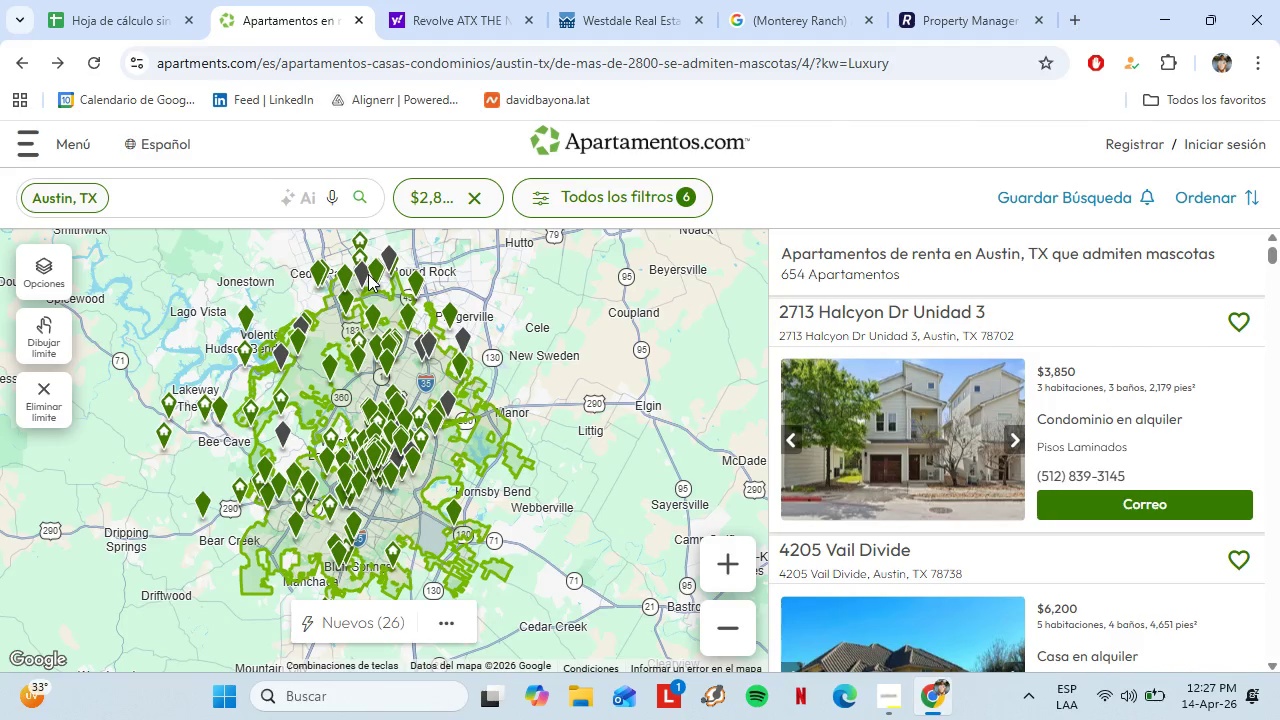 
mouse_move([394, 274])
 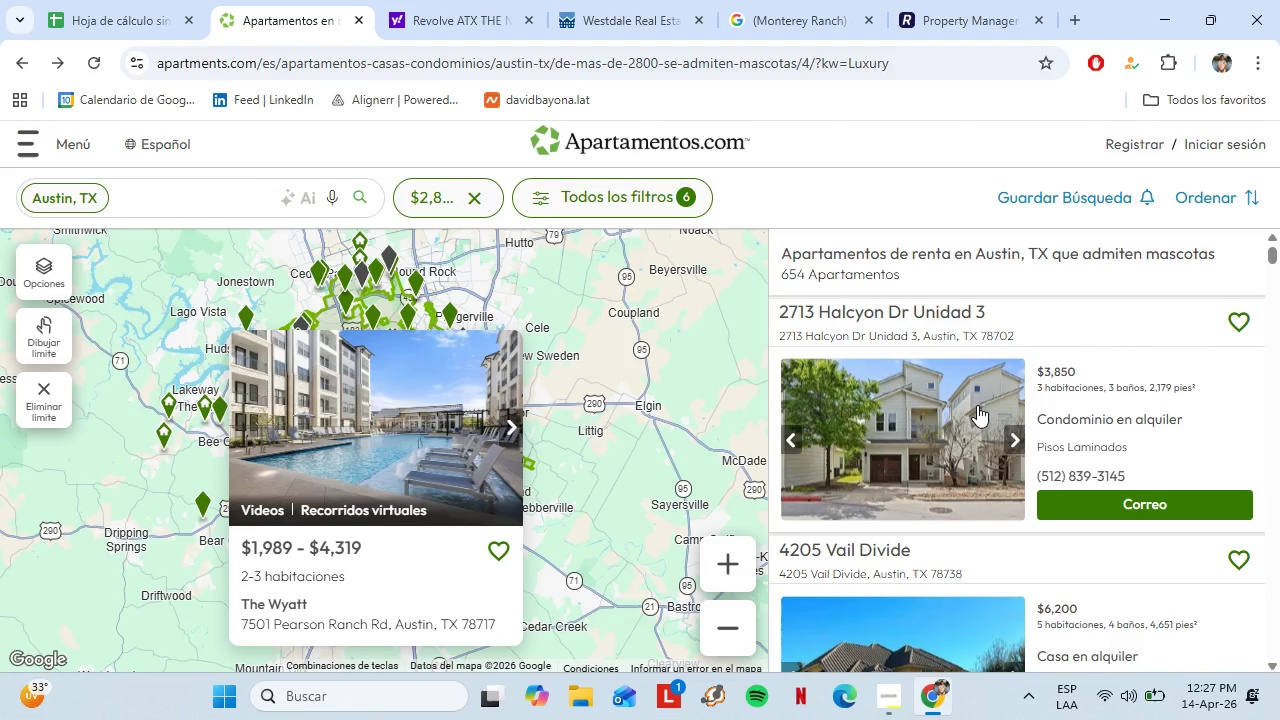 
scroll: coordinate [958, 418], scroll_direction: down, amount: 2.0
 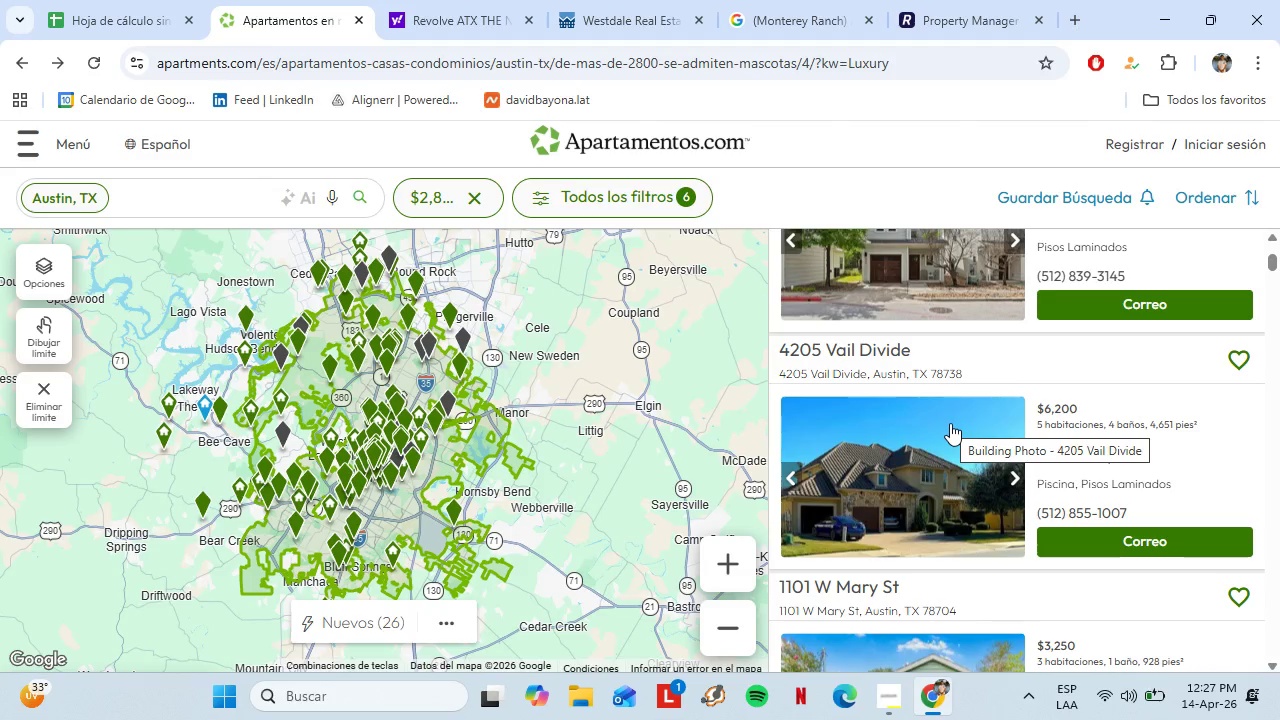 
wait(5.79)
 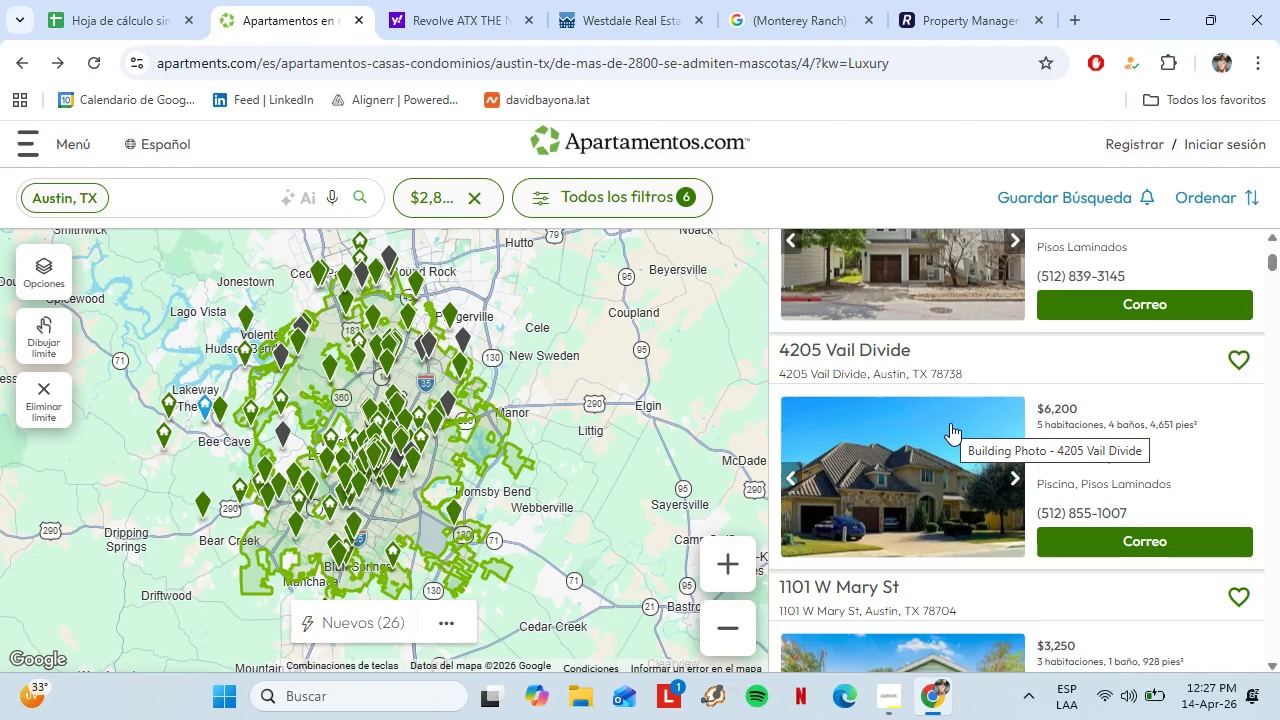 
scroll: coordinate [909, 477], scroll_direction: down, amount: 72.0
 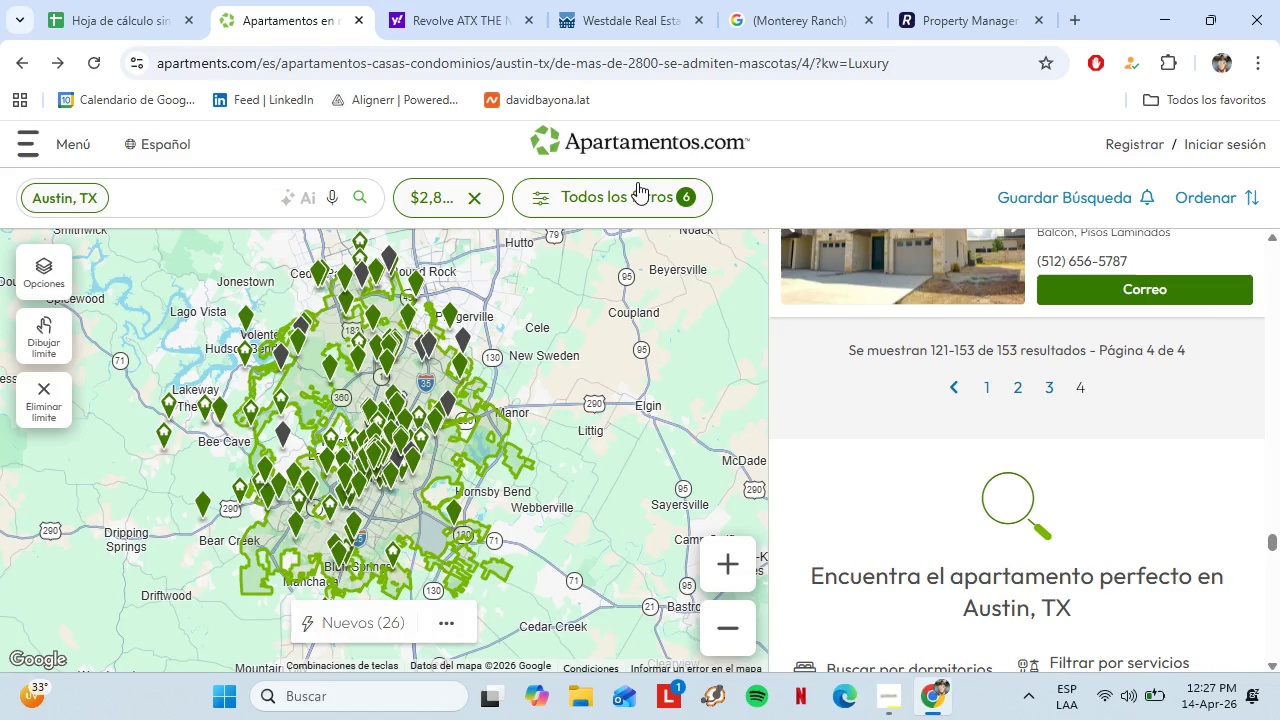 
double_click([637, 182])
 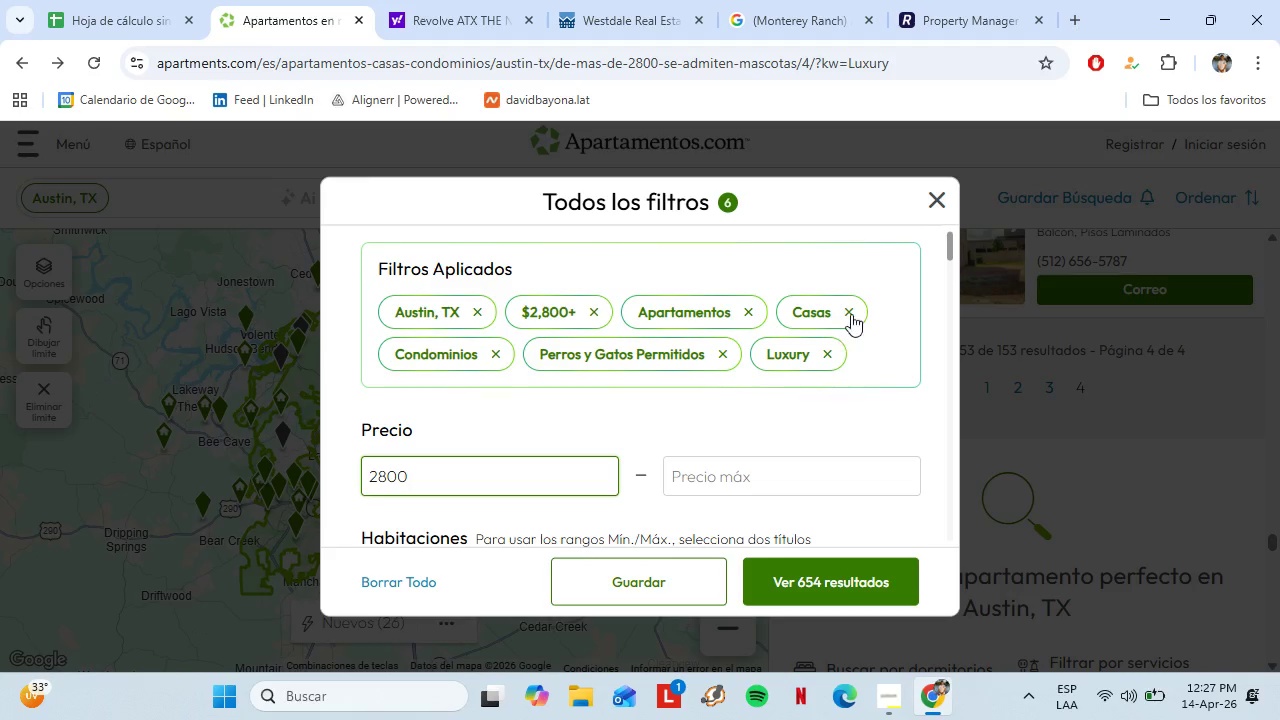 
left_click([850, 310])
 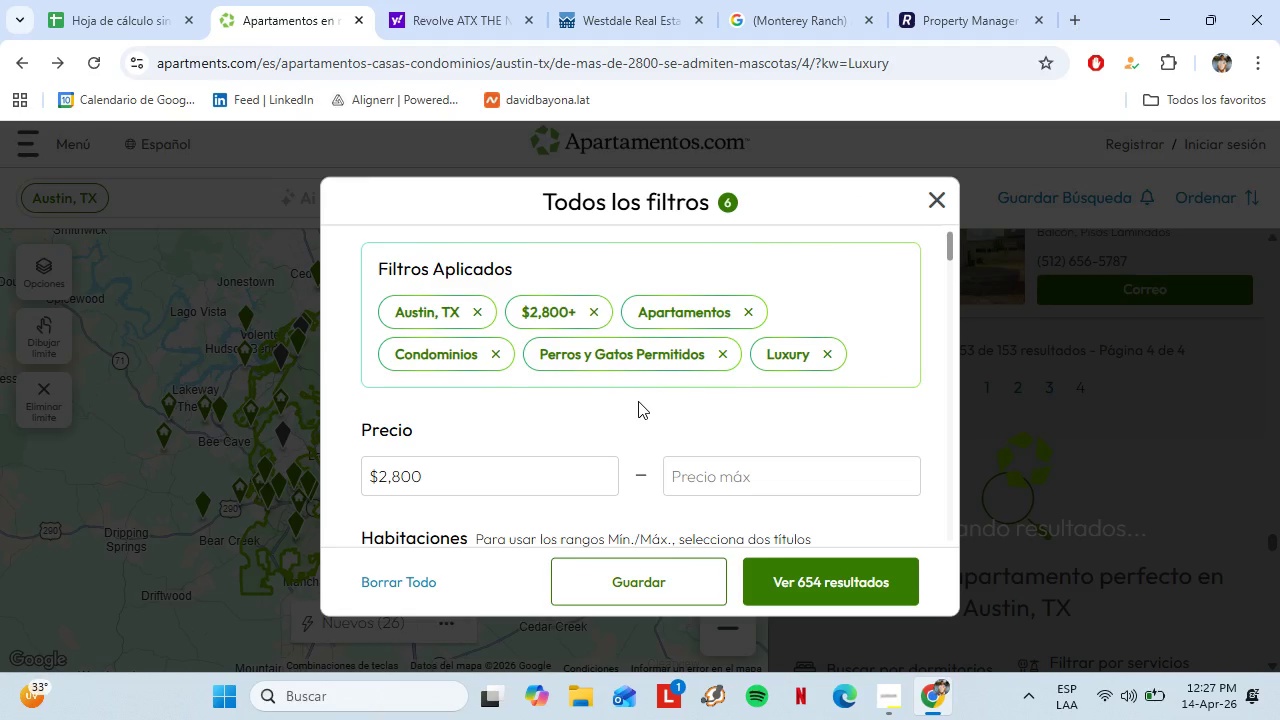 
scroll: coordinate [652, 385], scroll_direction: down, amount: 2.0
 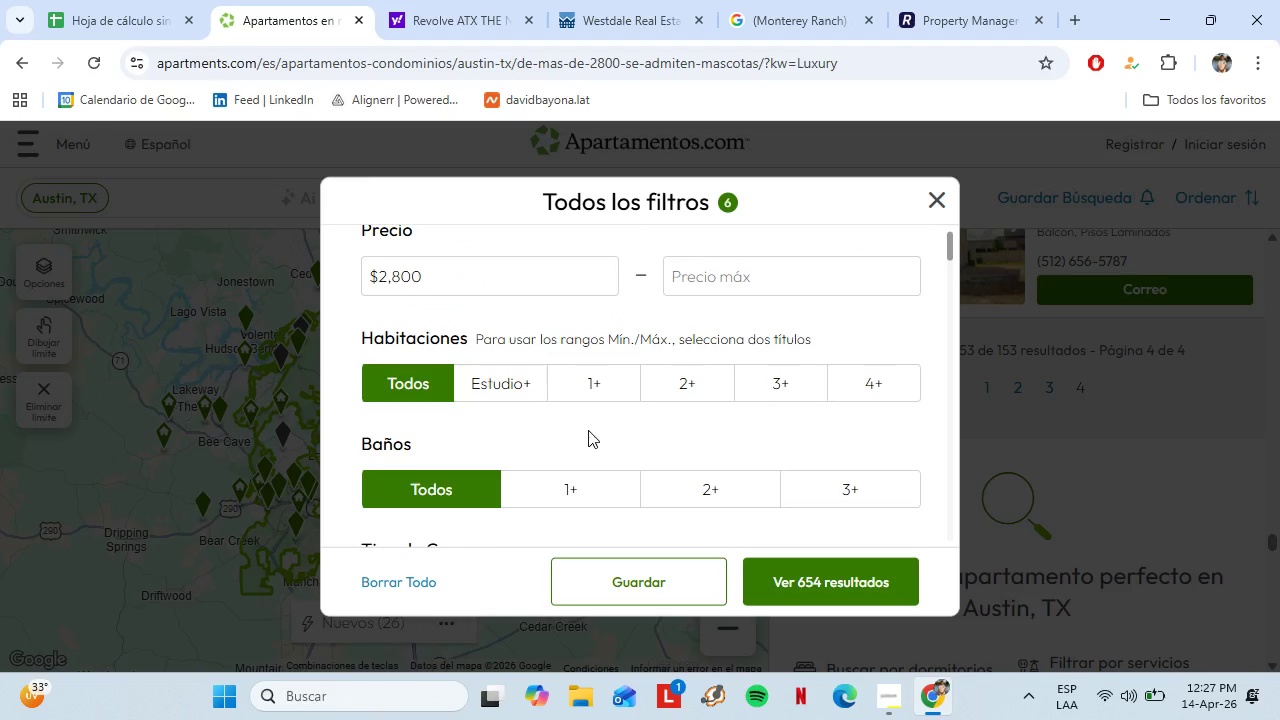 
left_click_drag(start_coordinate=[424, 292], to_coordinate=[375, 281])
 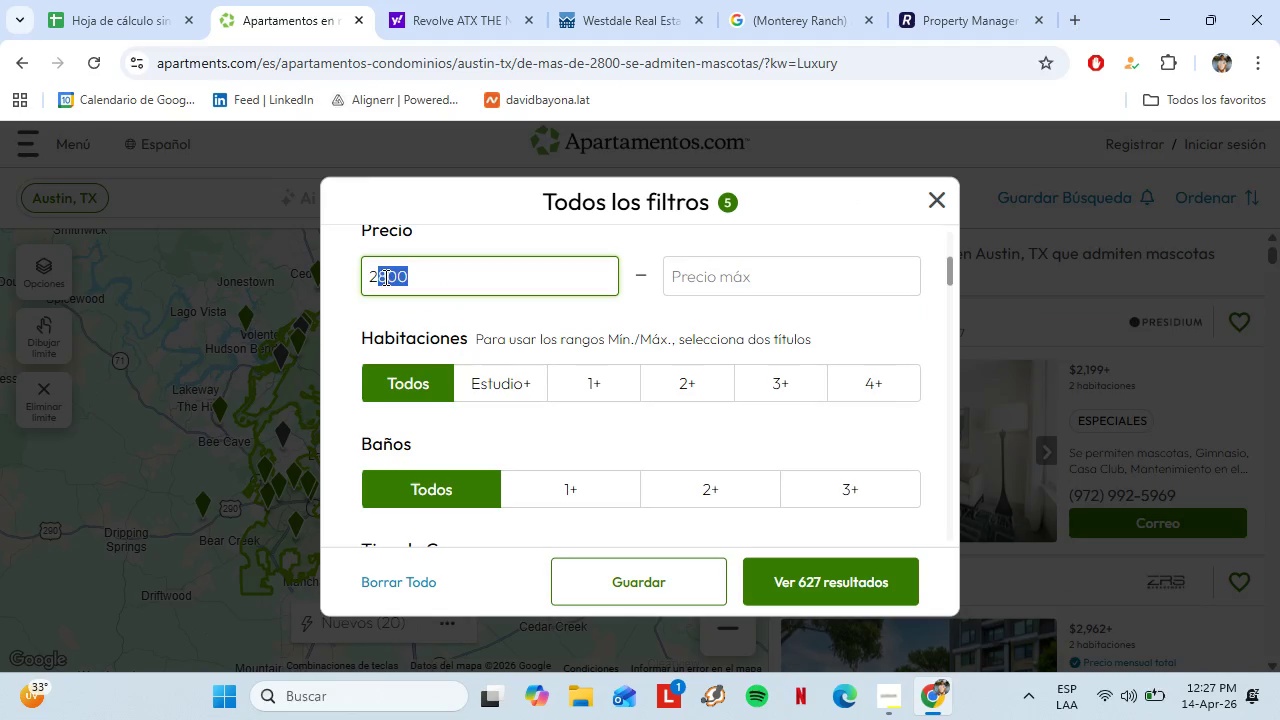 
type(500)
 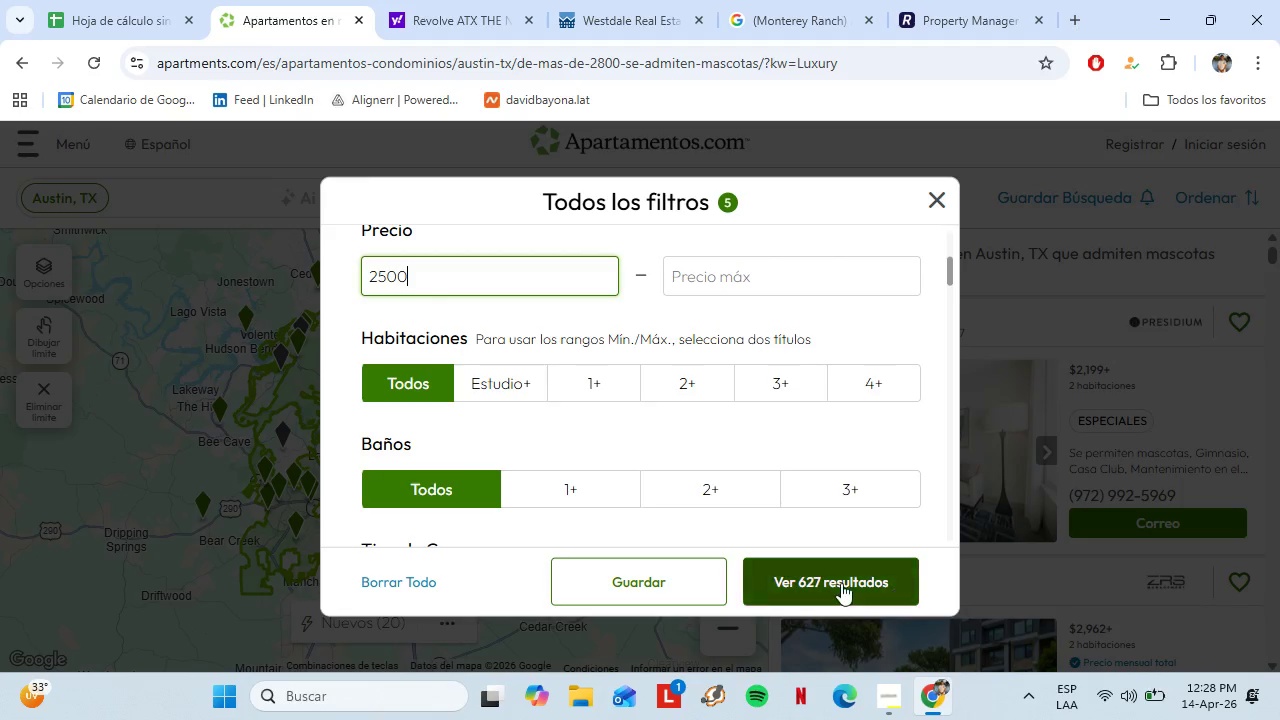 
left_click([841, 582])
 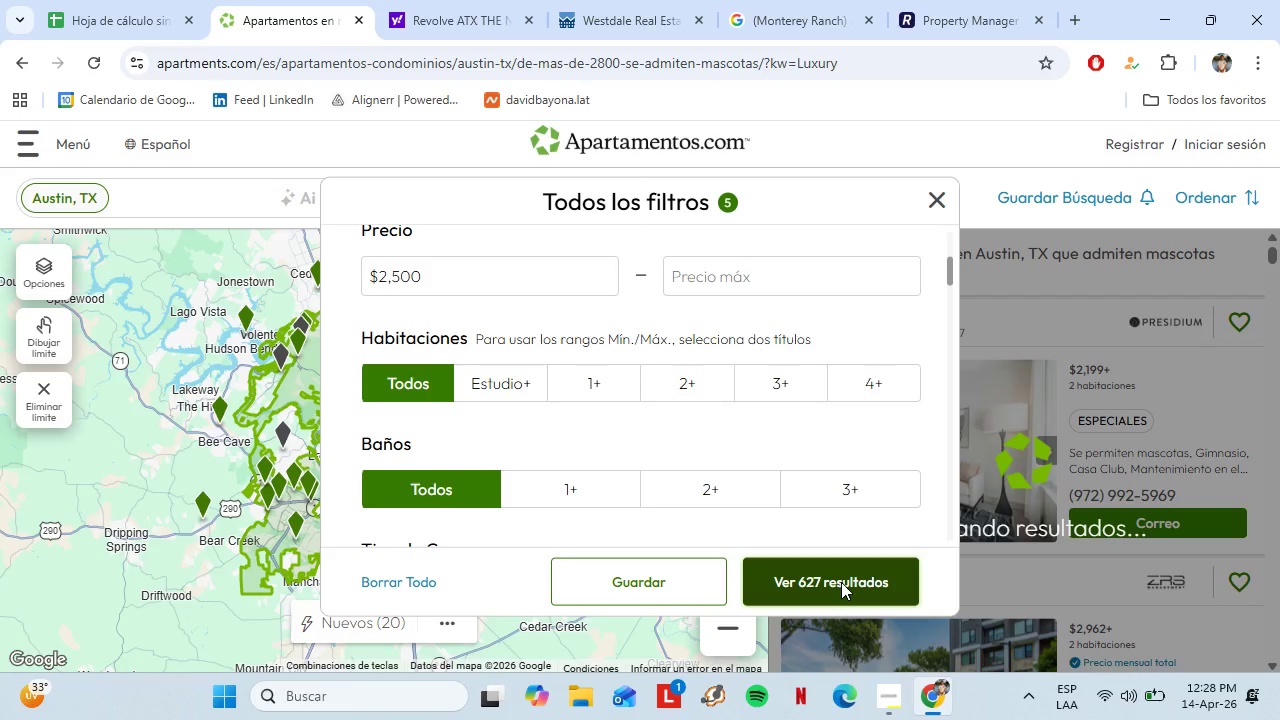 
mouse_move([662, 283])
 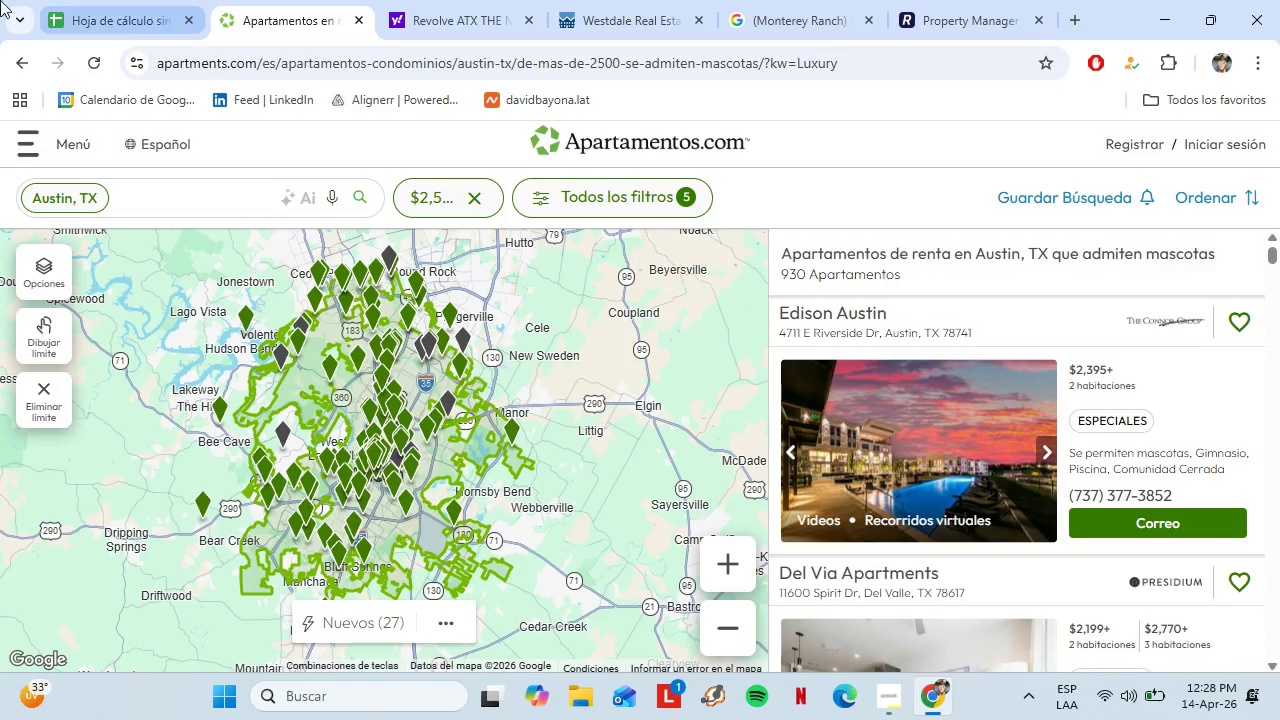 
scroll: coordinate [287, 450], scroll_direction: up, amount: 8.0
 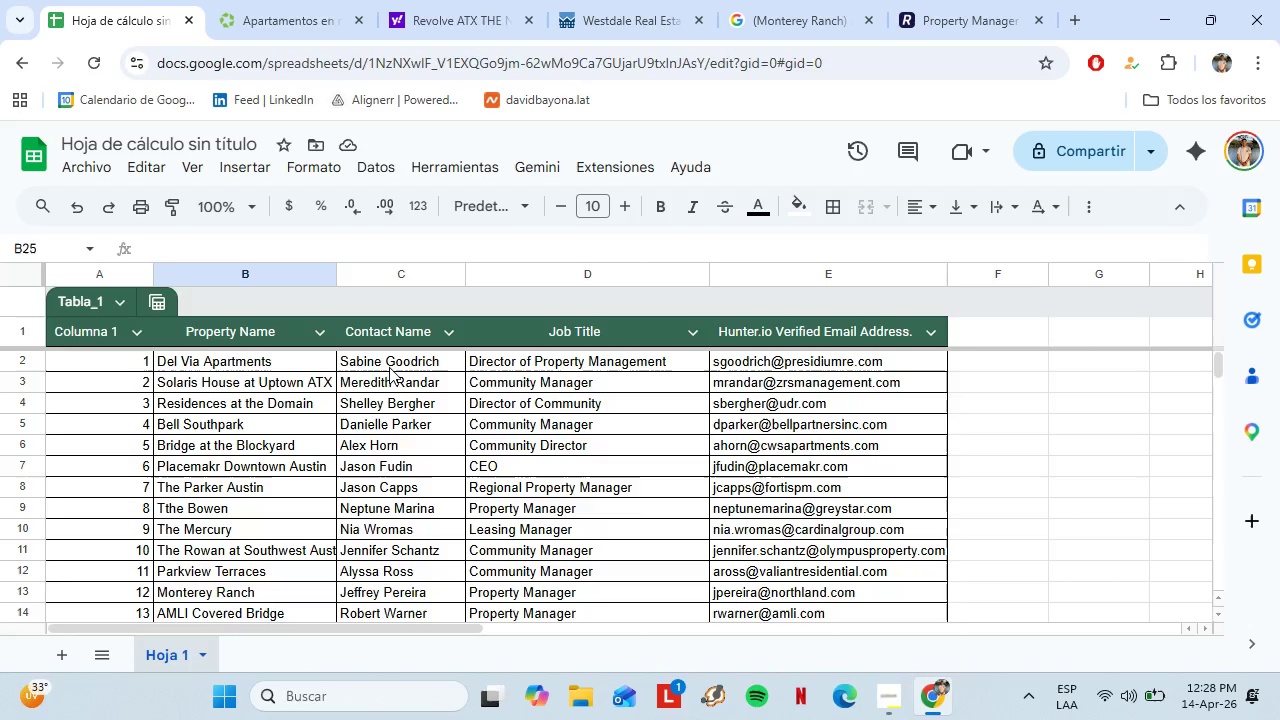 
scroll: coordinate [320, 384], scroll_direction: down, amount: 3.0
 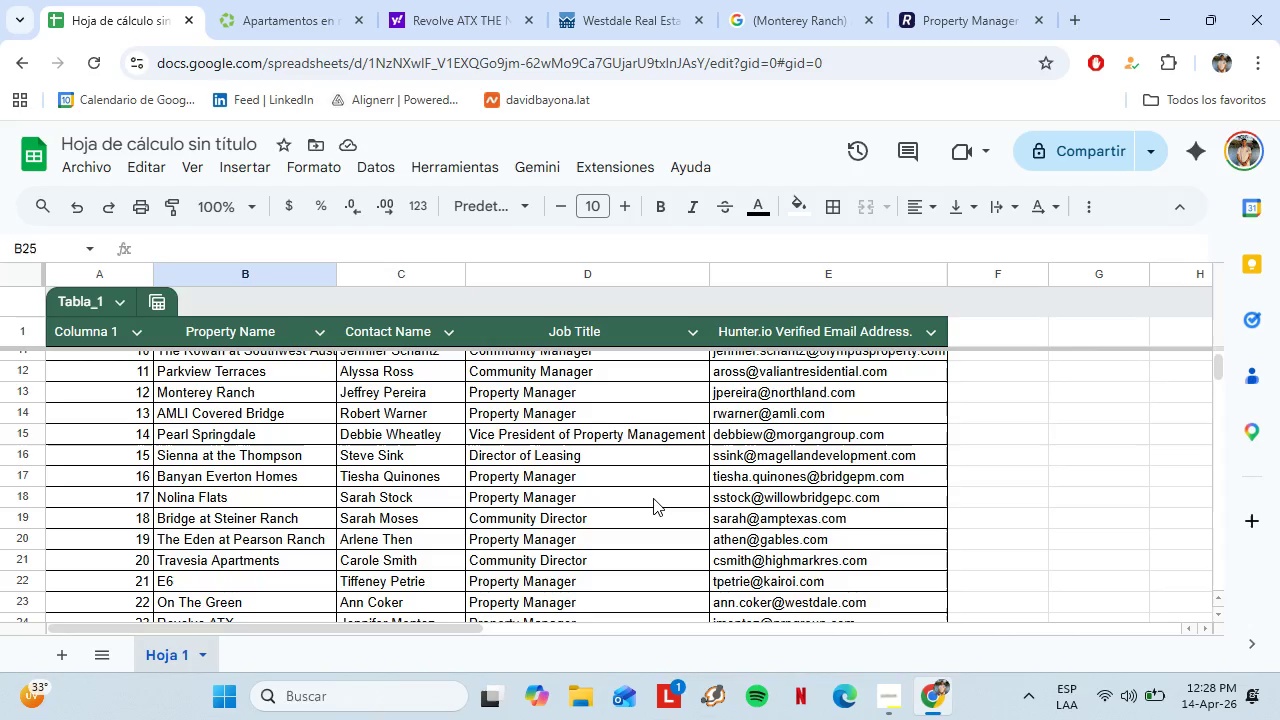 
scroll: coordinate [659, 494], scroll_direction: up, amount: 6.0
 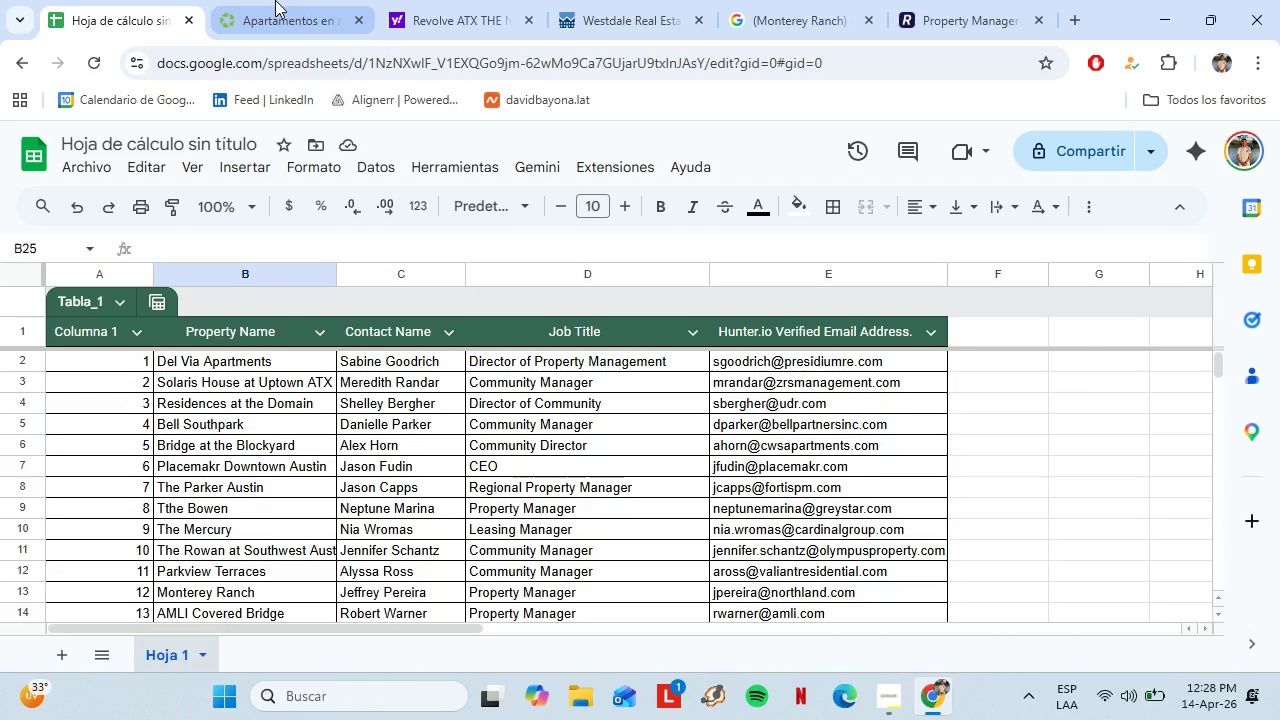 
left_click([275, 0])
 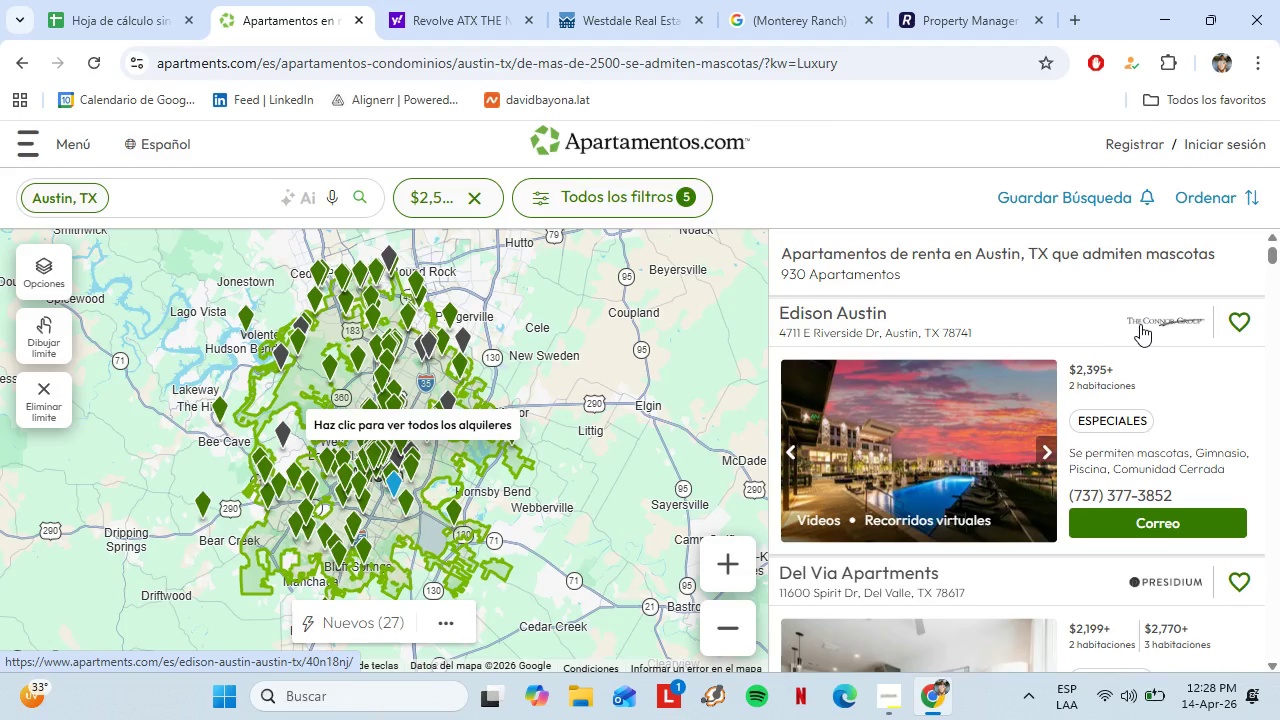 
left_click([1141, 323])
 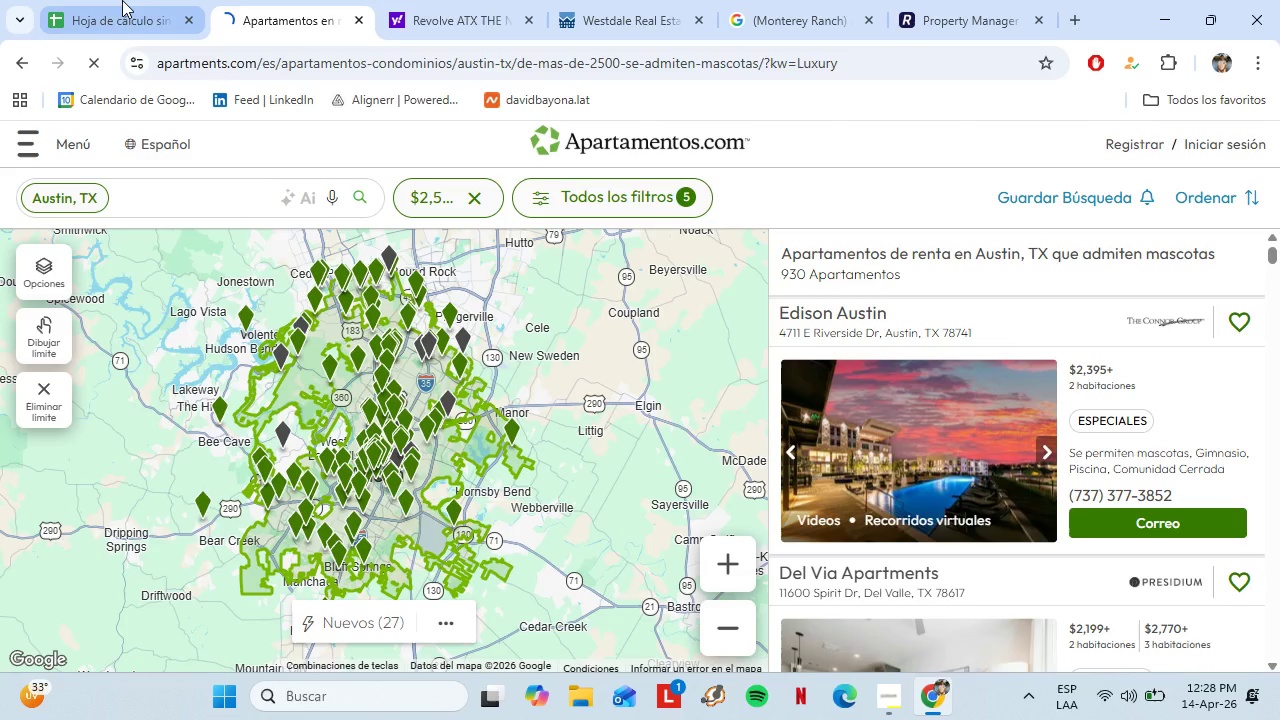 
left_click([122, 0])
 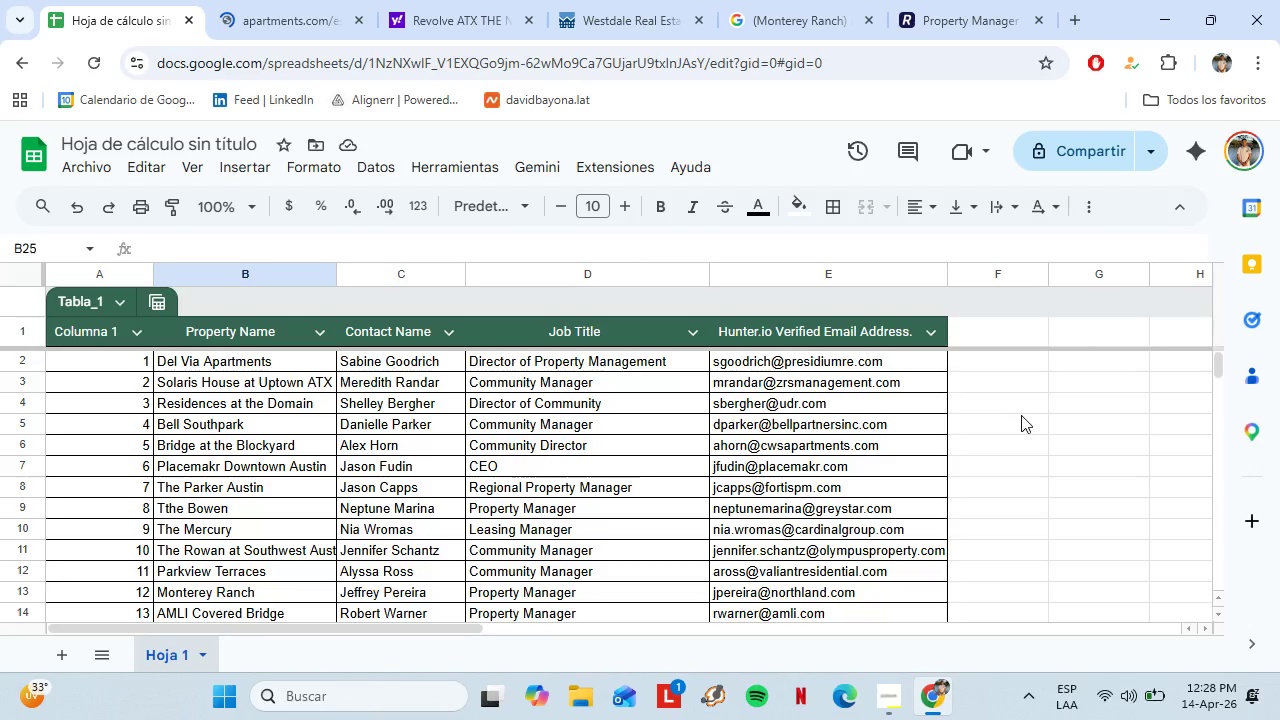 
scroll: coordinate [910, 426], scroll_direction: up, amount: 1.0
 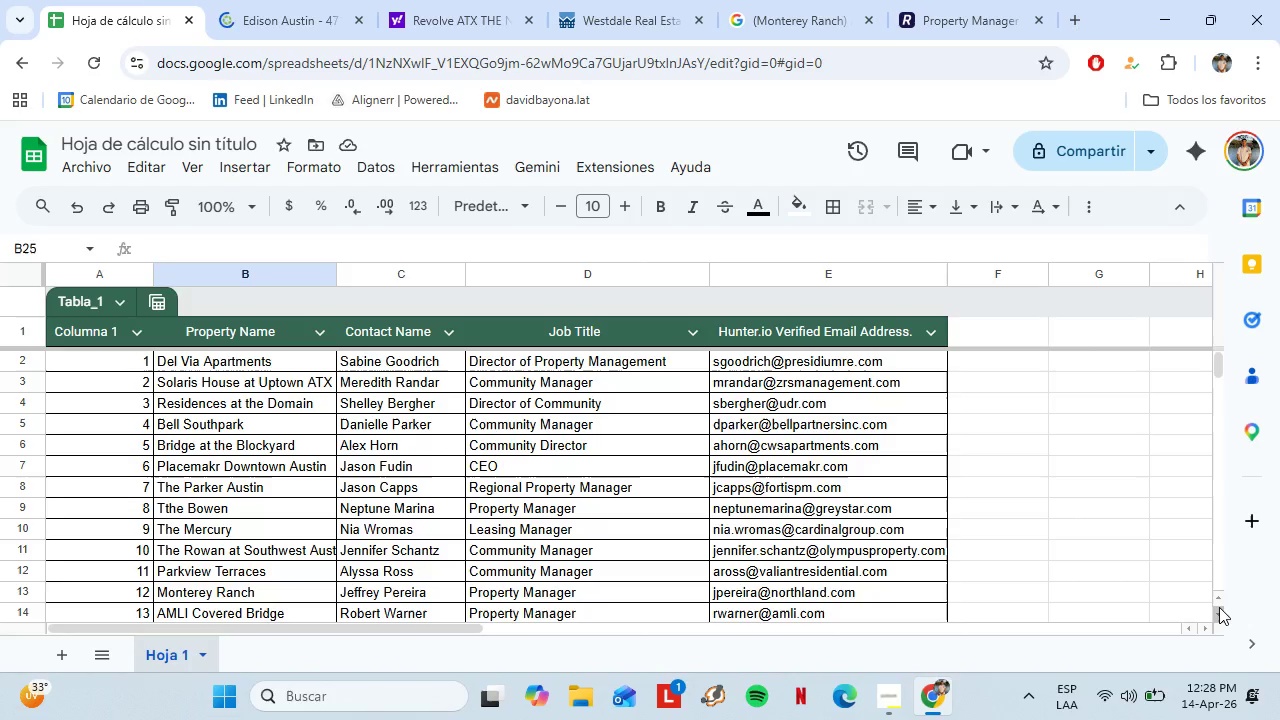 
double_click([1219, 612])
 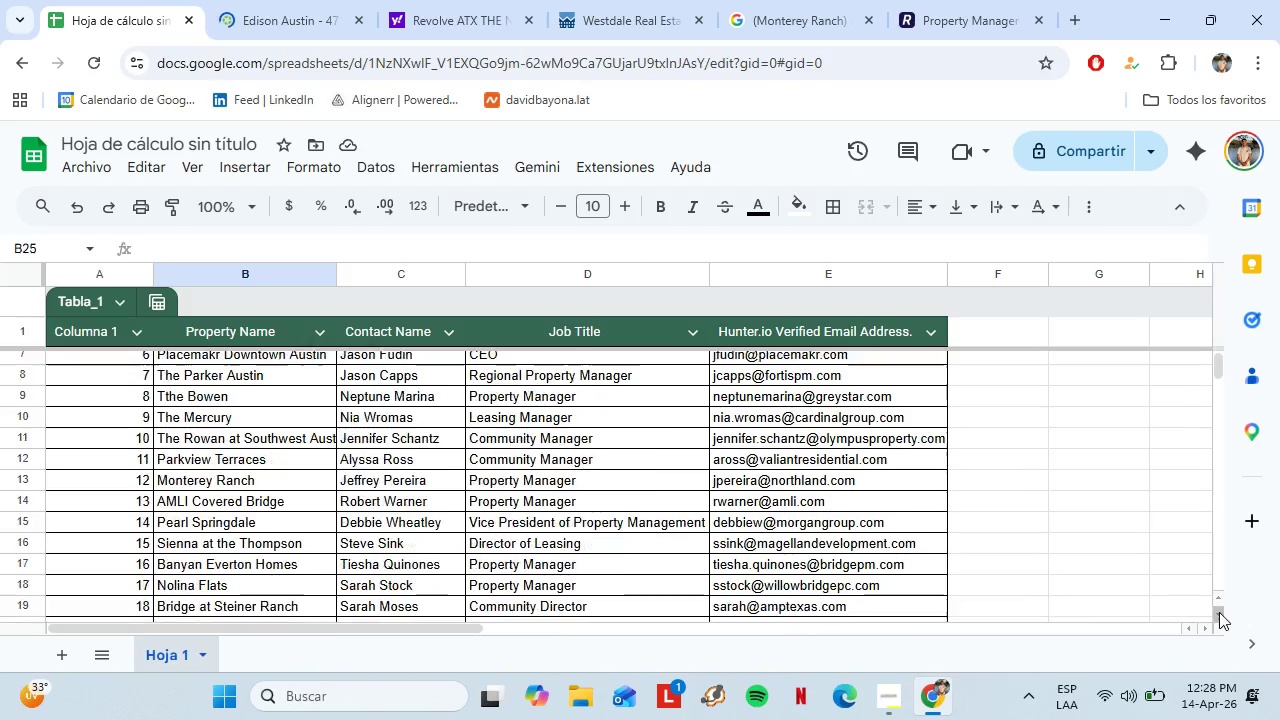 
triple_click([1219, 612])
 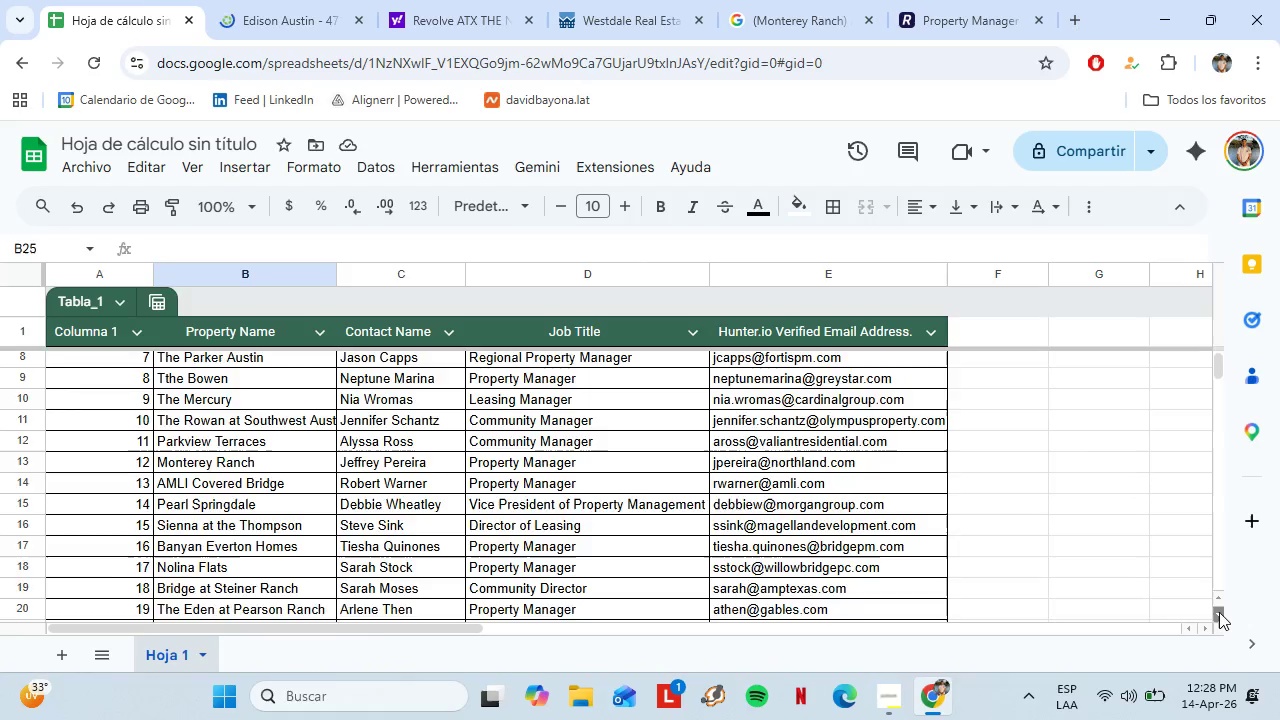 
triple_click([1219, 612])
 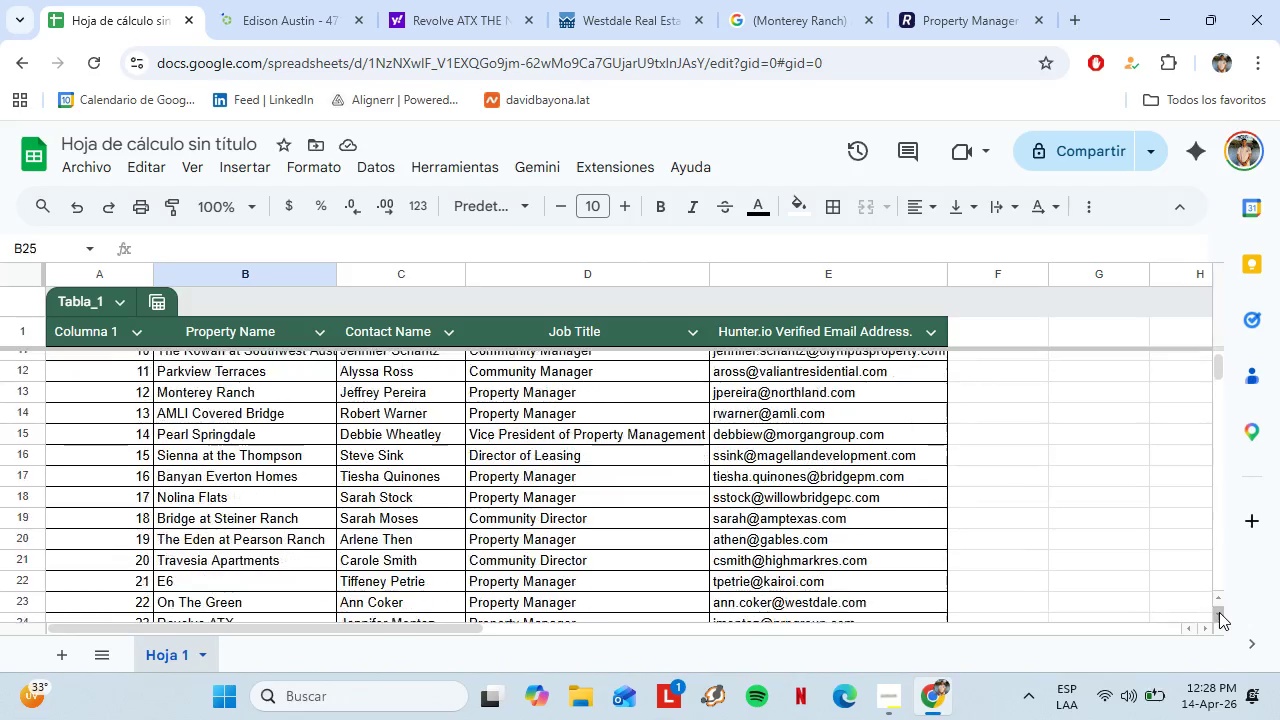 
triple_click([1219, 612])
 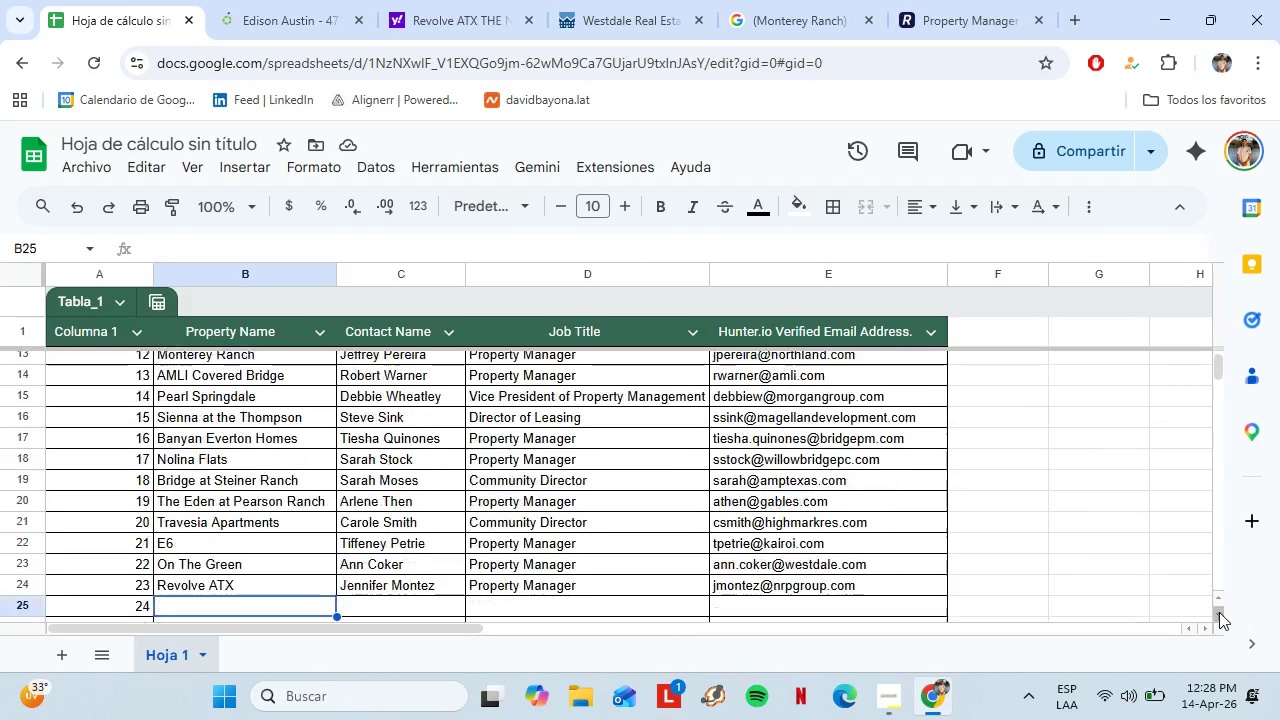 
triple_click([1219, 612])
 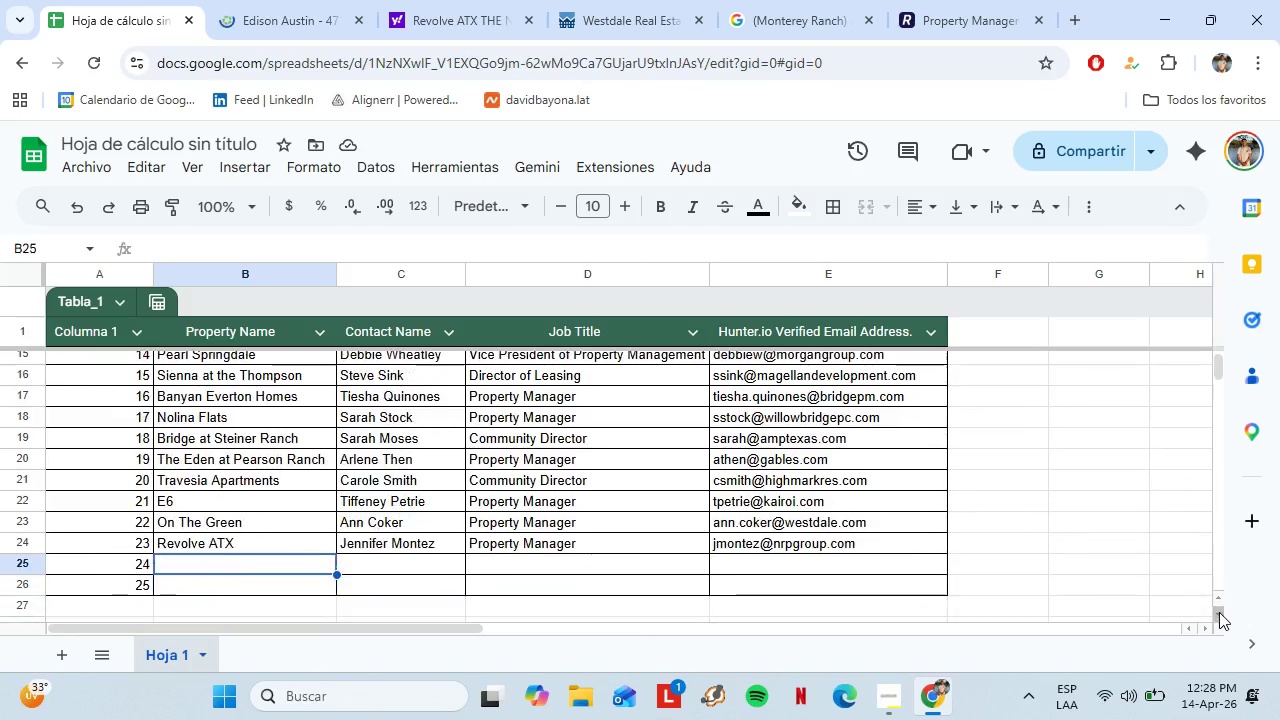 
triple_click([1219, 612])
 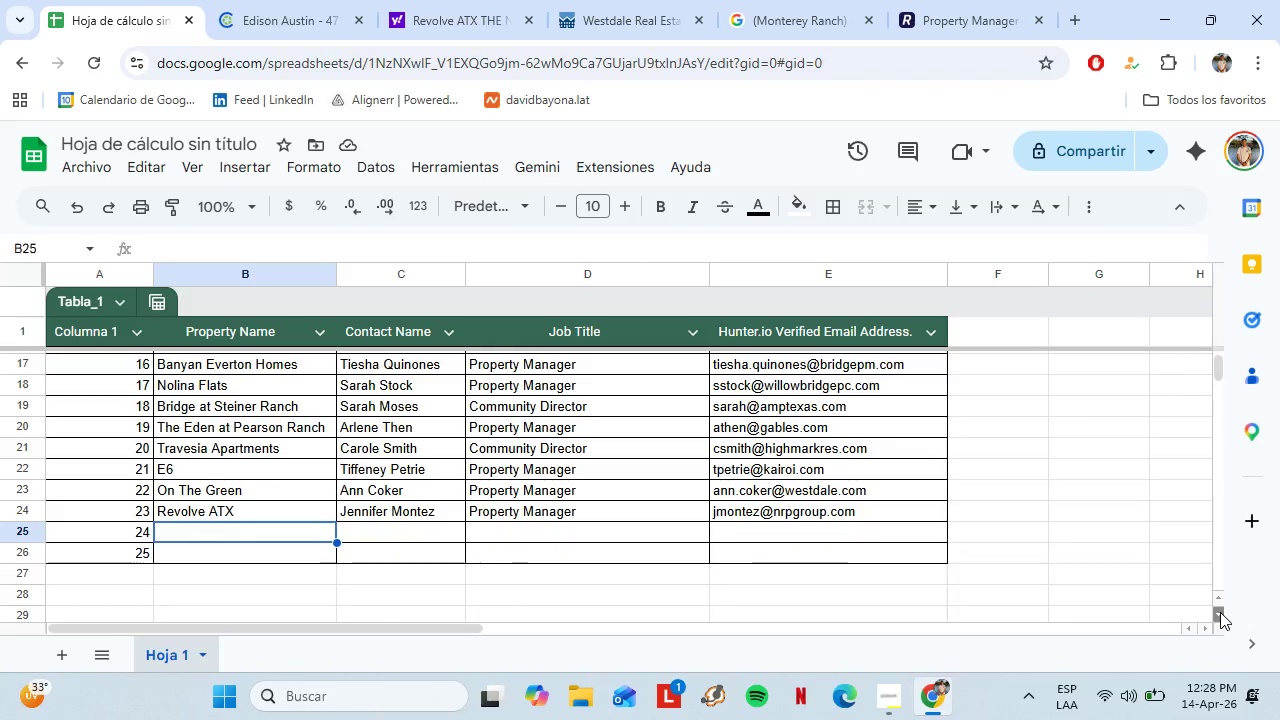 
triple_click([1220, 612])
 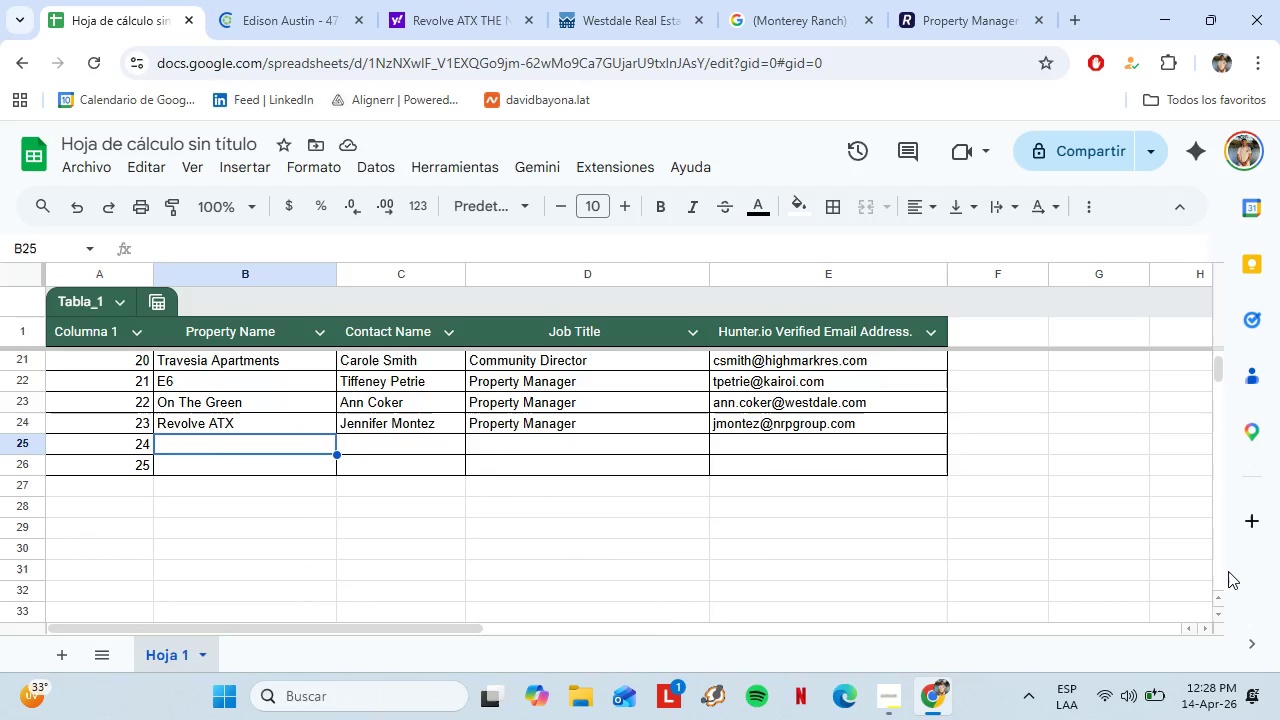 
double_click([1220, 599])
 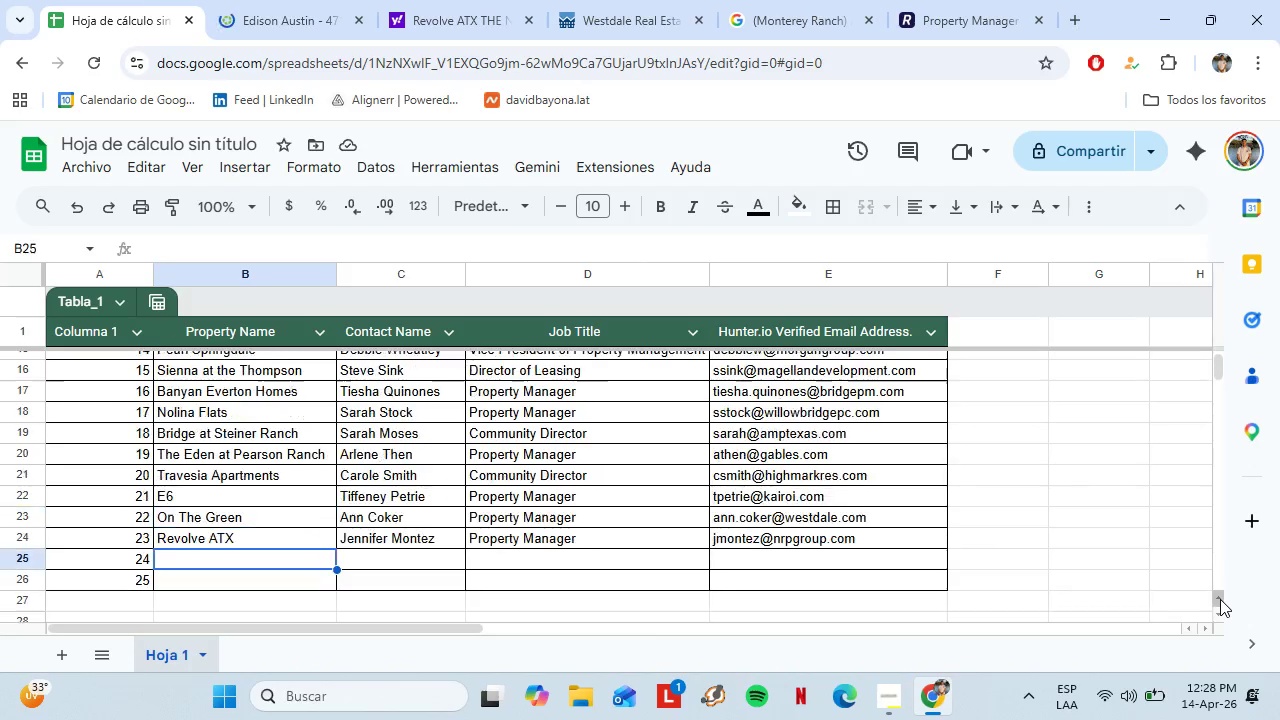 
left_click([1220, 599])
 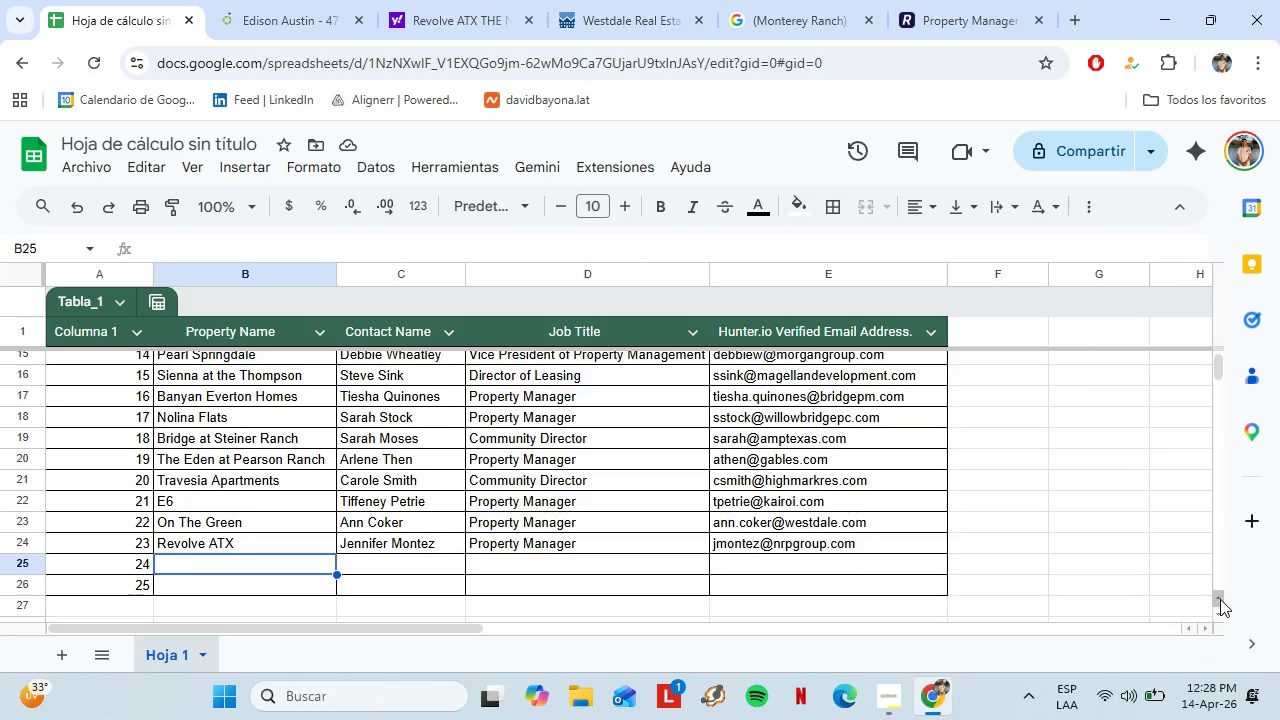 
wait(13.89)
 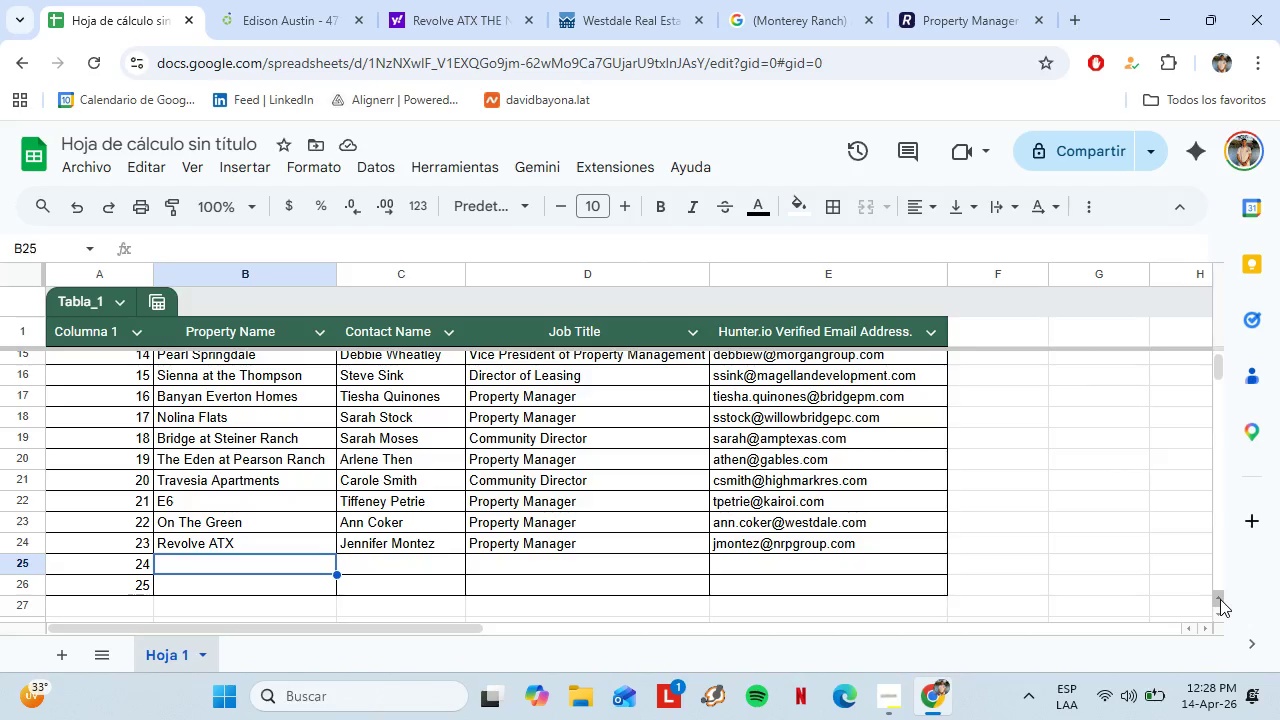 
left_click([254, 0])
 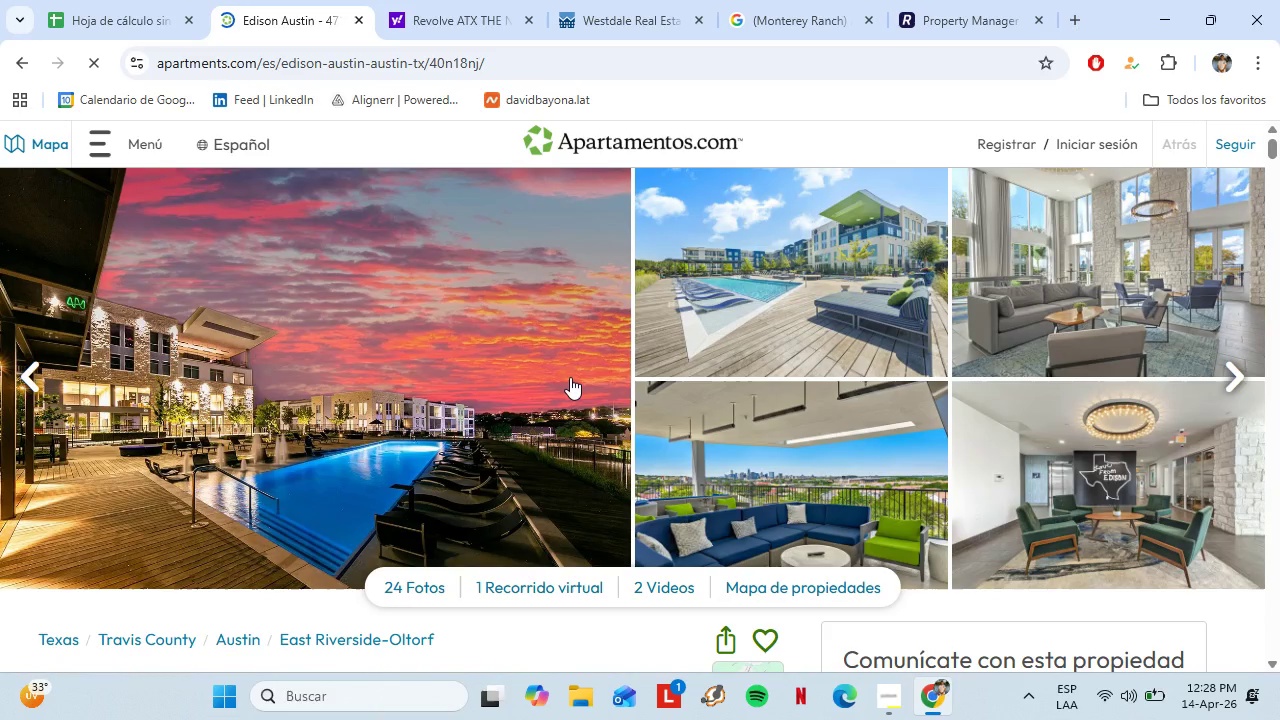 
scroll: coordinate [616, 396], scroll_direction: down, amount: 4.0
 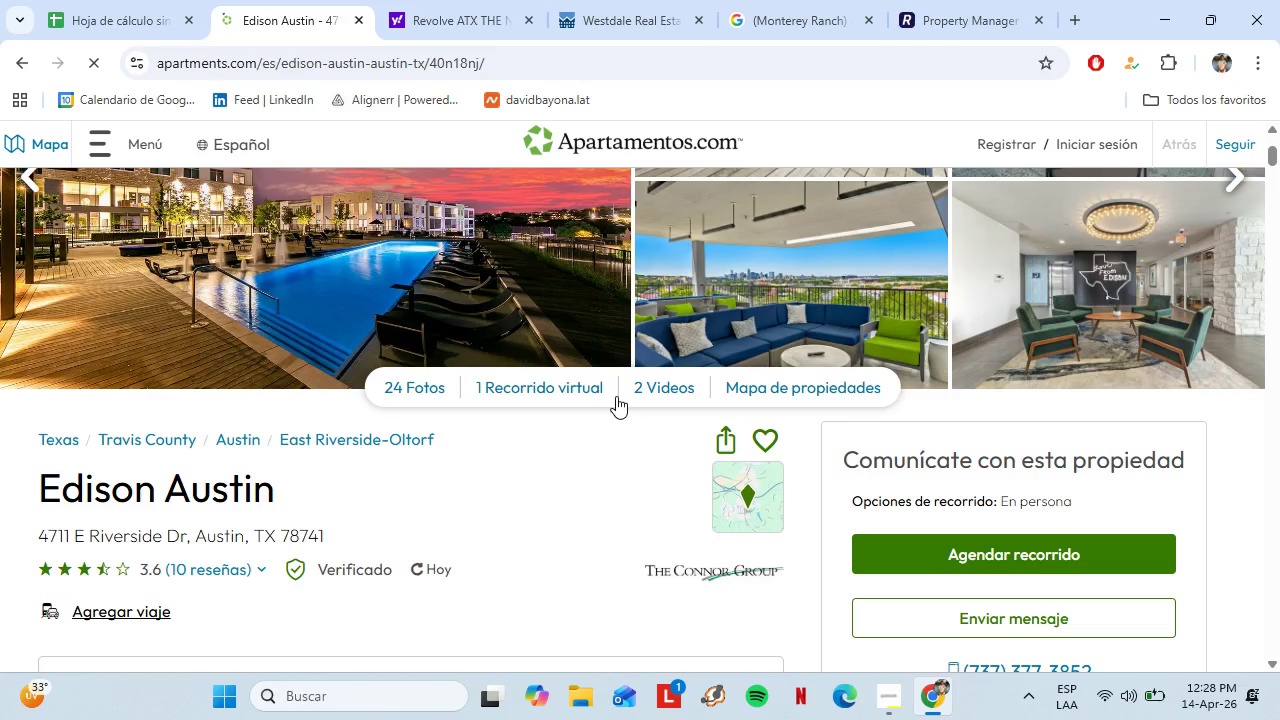 
mouse_move([669, 340])
 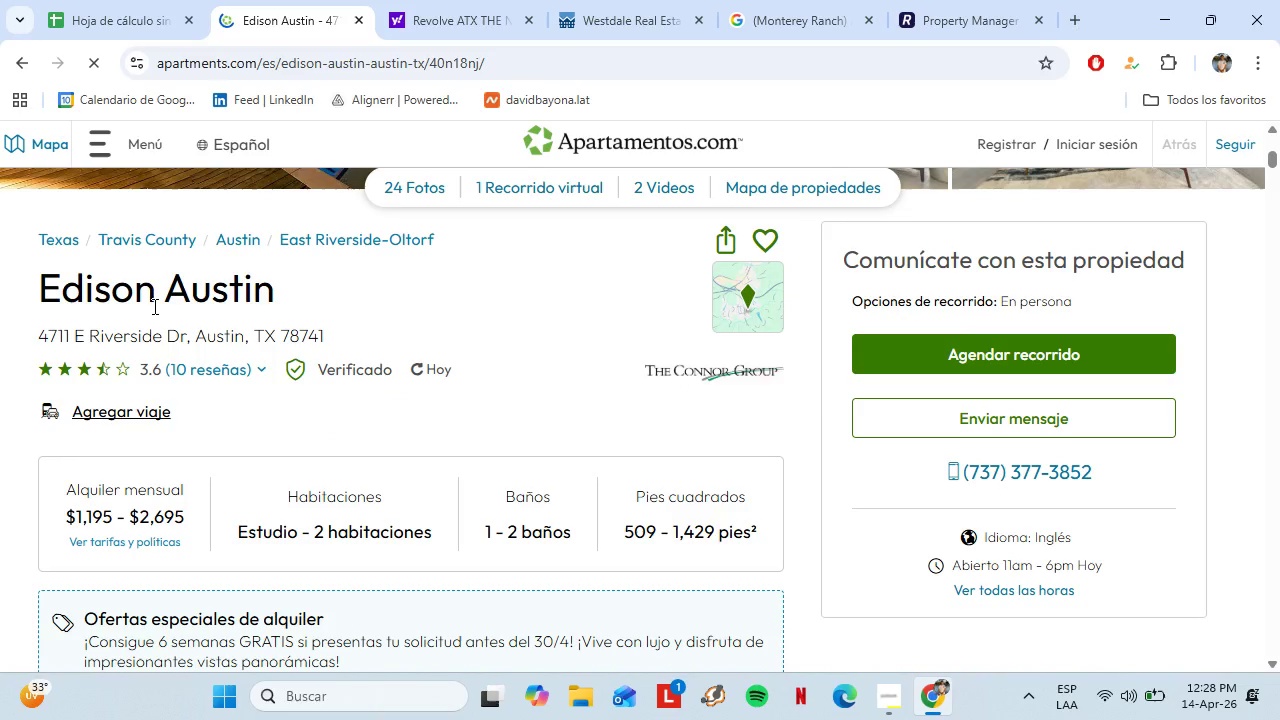 
left_click_drag(start_coordinate=[47, 284], to_coordinate=[309, 300])
 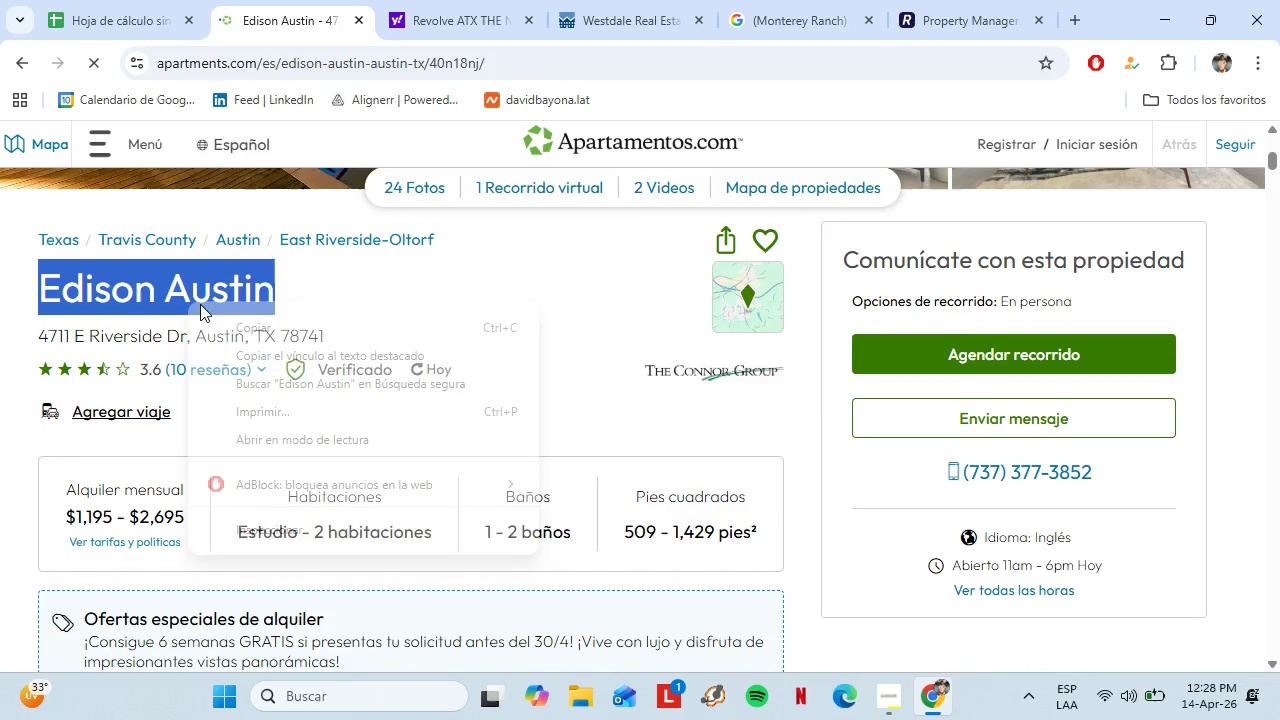 
right_click([188, 301])
 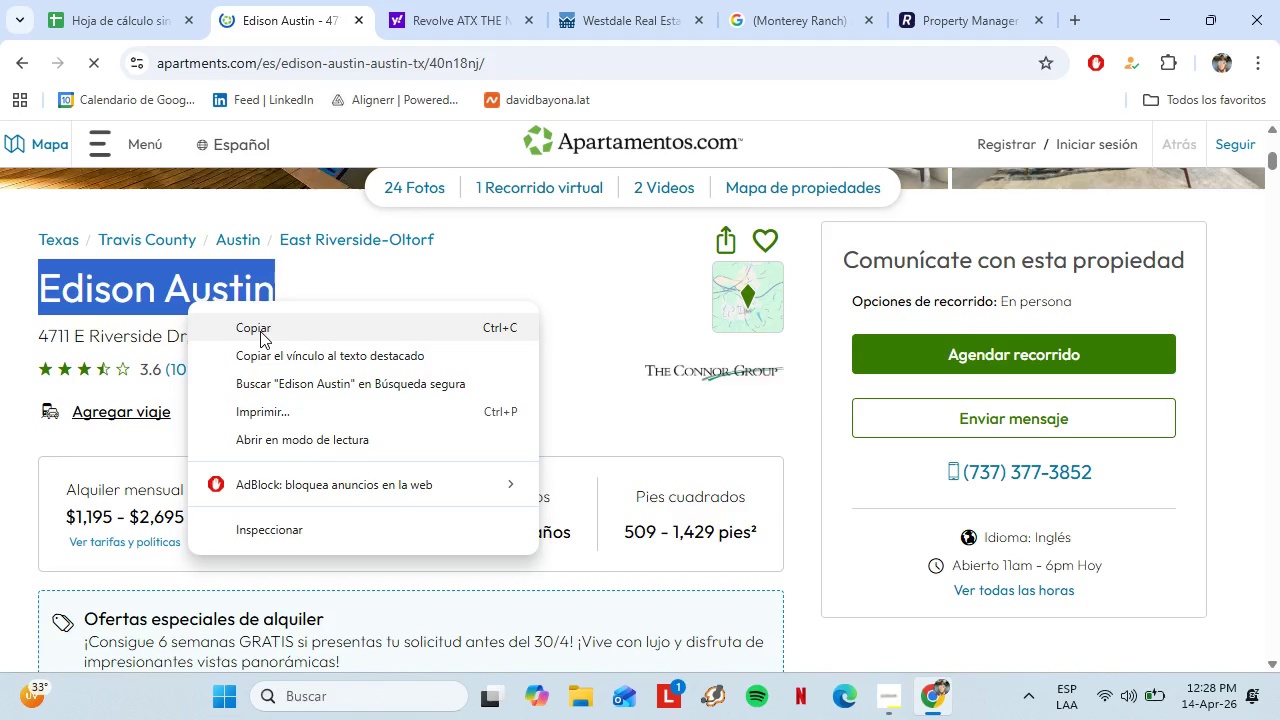 
left_click([260, 331])
 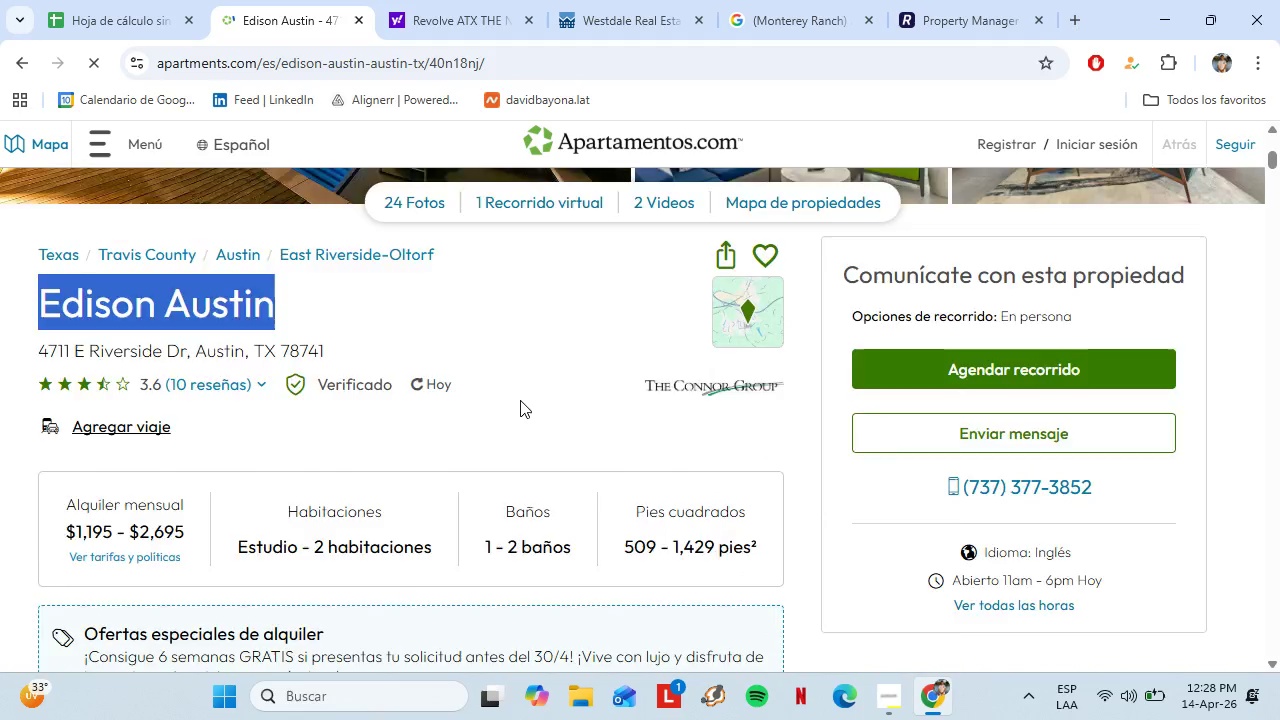 
scroll: coordinate [868, 390], scroll_direction: up, amount: 5.0
 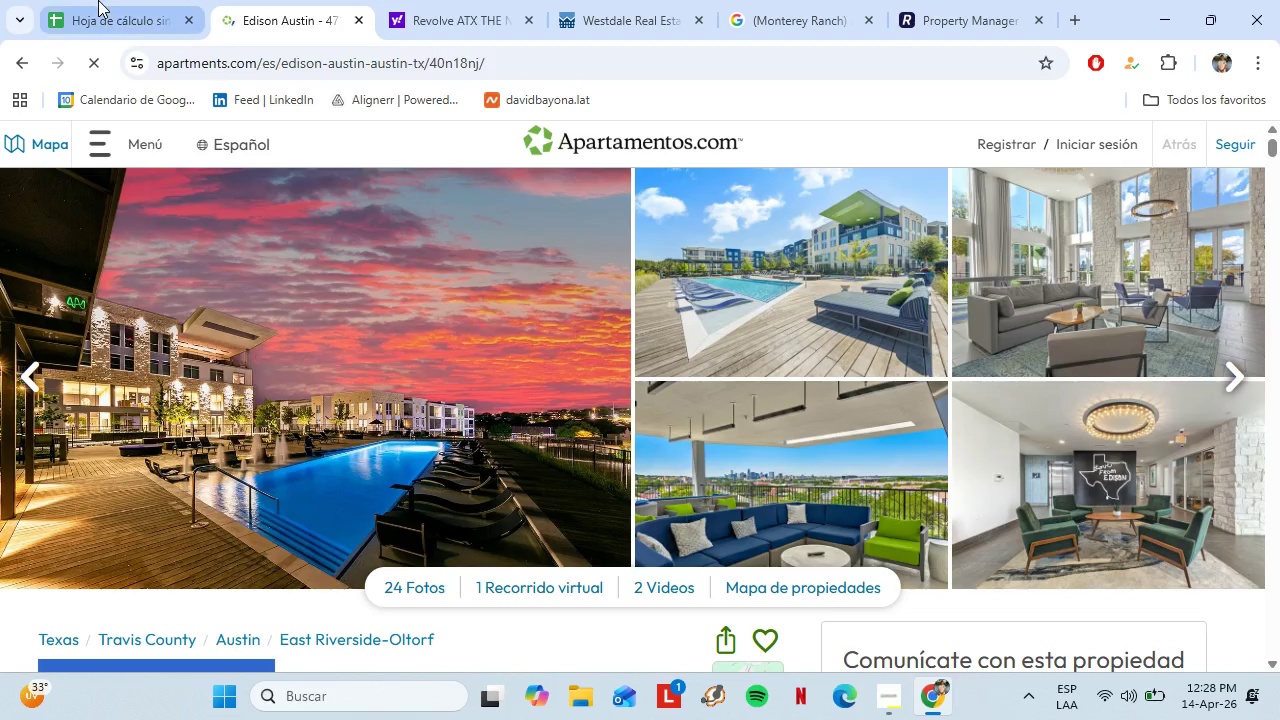 
scroll: coordinate [466, 446], scroll_direction: down, amount: 3.0
 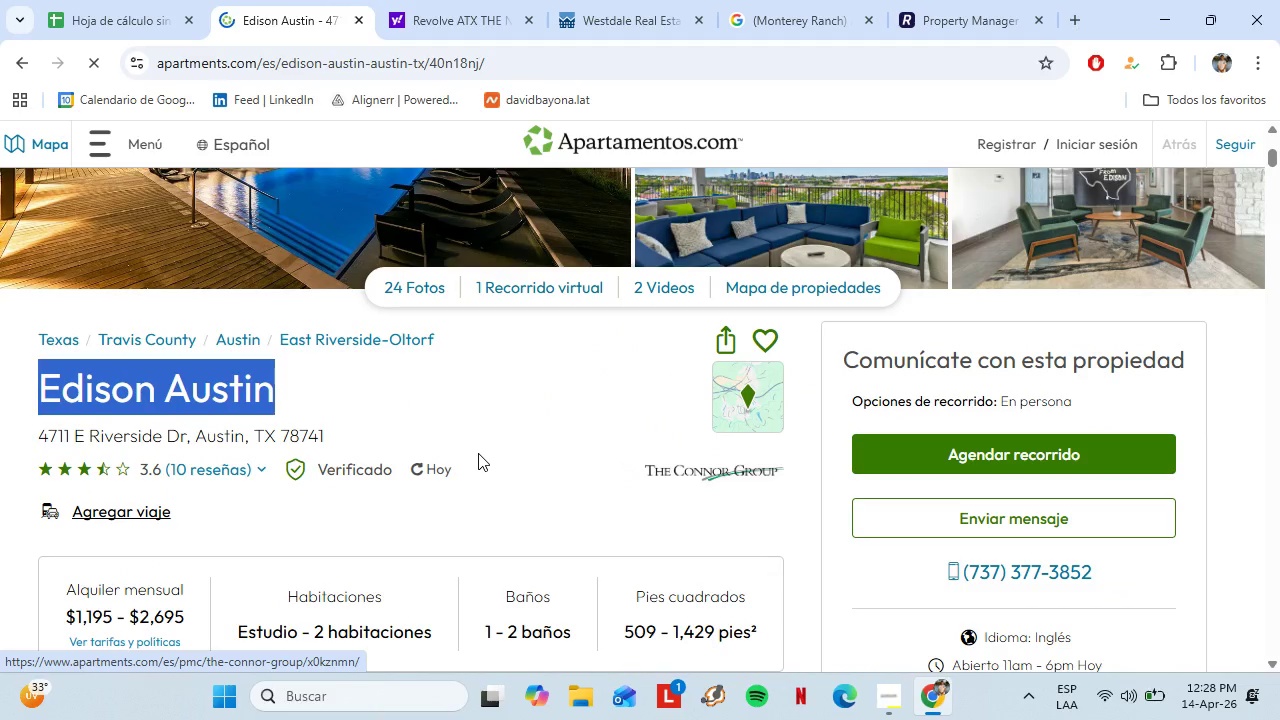 
scroll: coordinate [478, 453], scroll_direction: up, amount: 2.0
 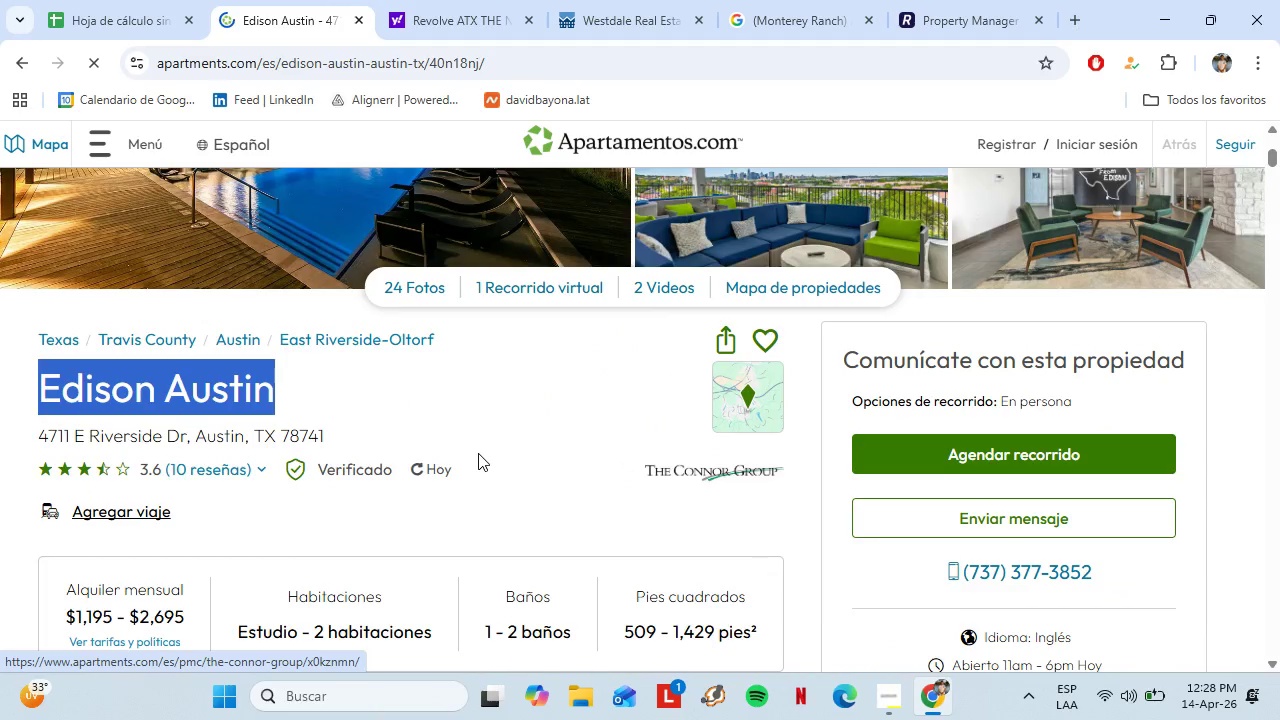 
left_click([116, 3])
 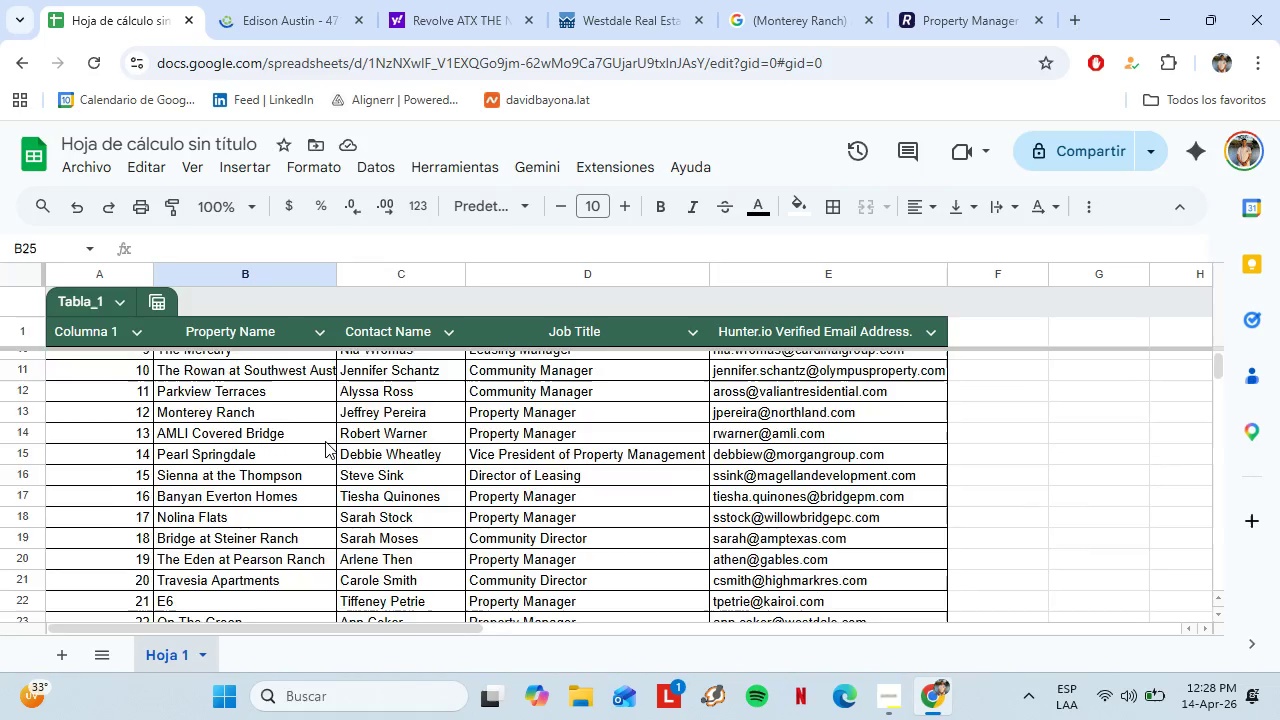 
scroll: coordinate [566, 407], scroll_direction: up, amount: 11.0
 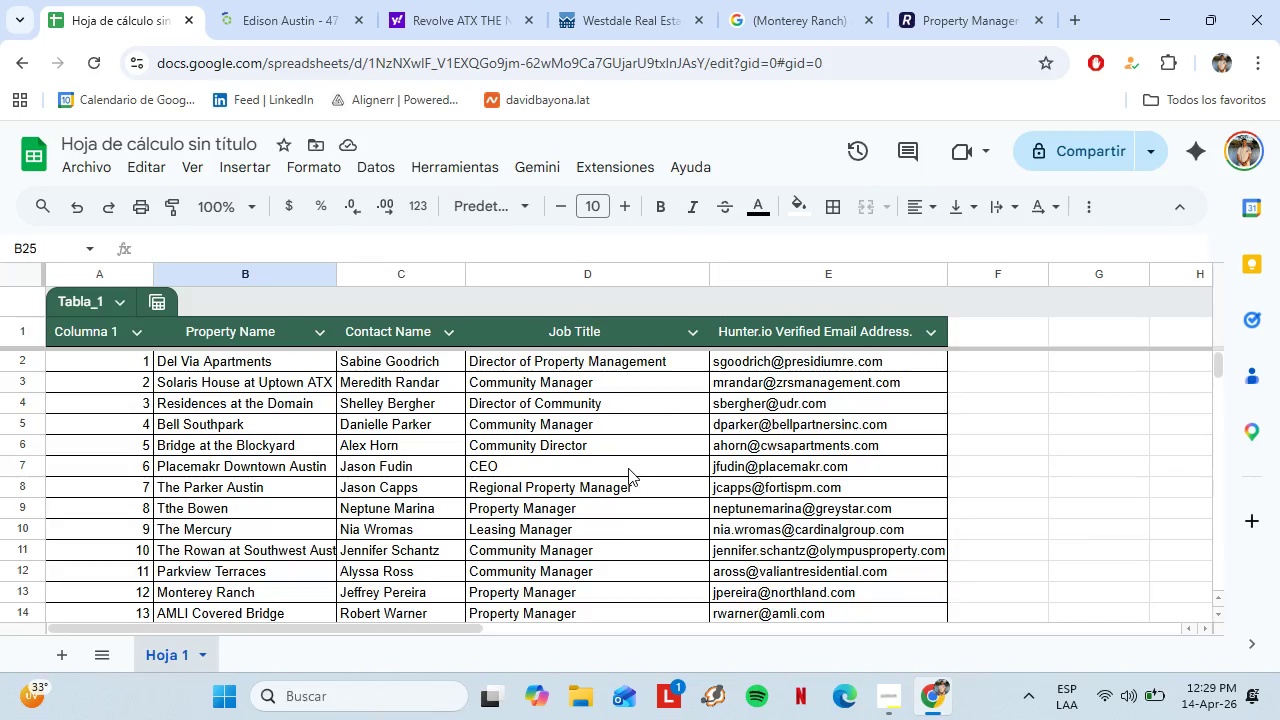 
scroll: coordinate [453, 475], scroll_direction: down, amount: 2.0
 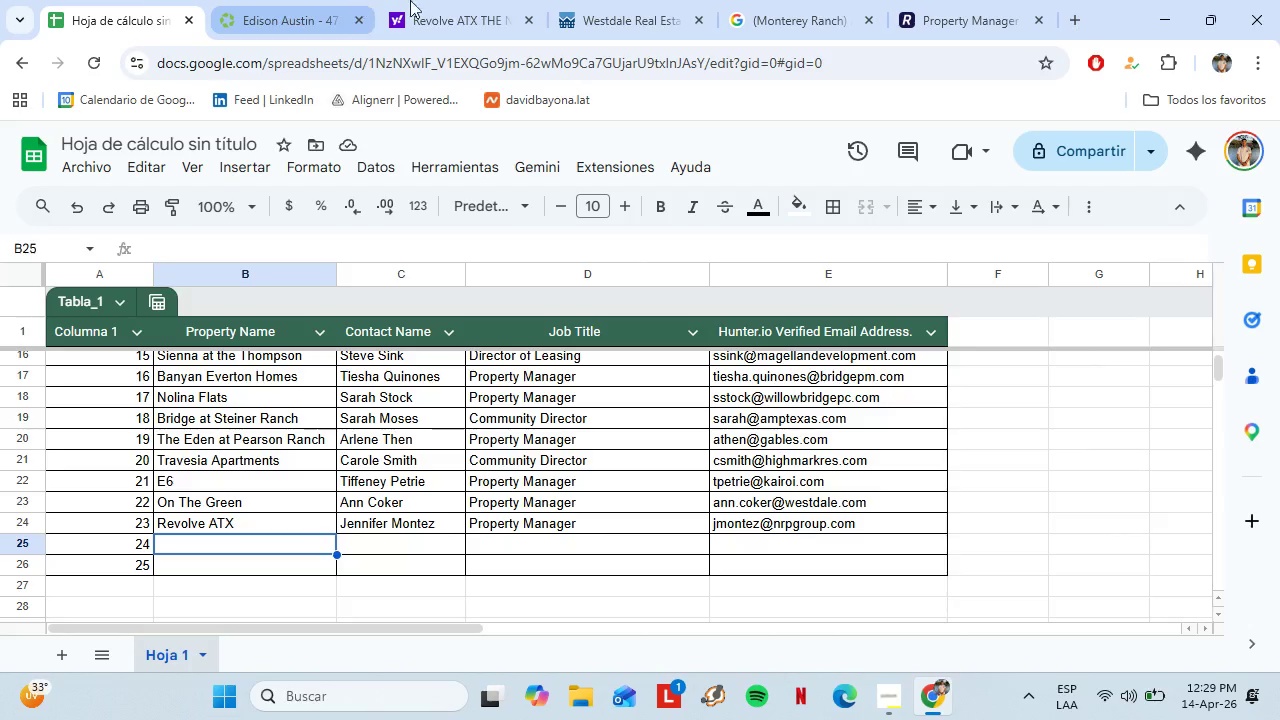 
left_click([447, 0])
 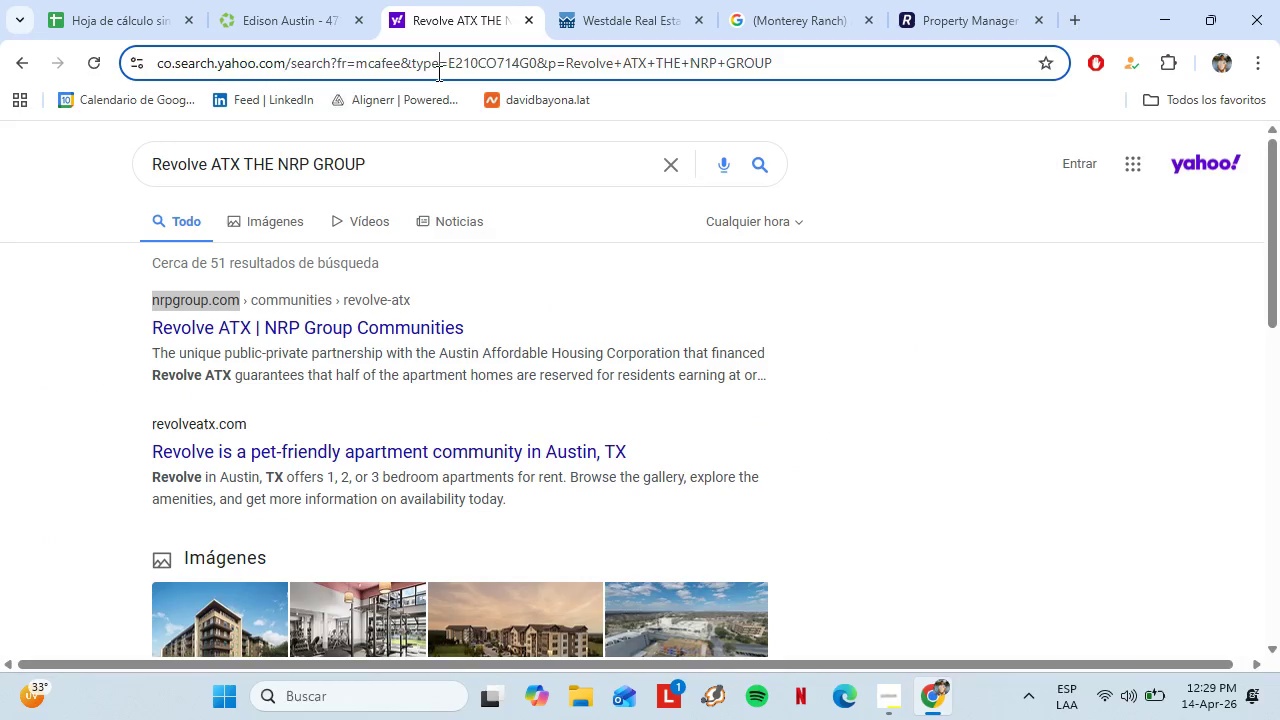 
left_click([437, 73])
 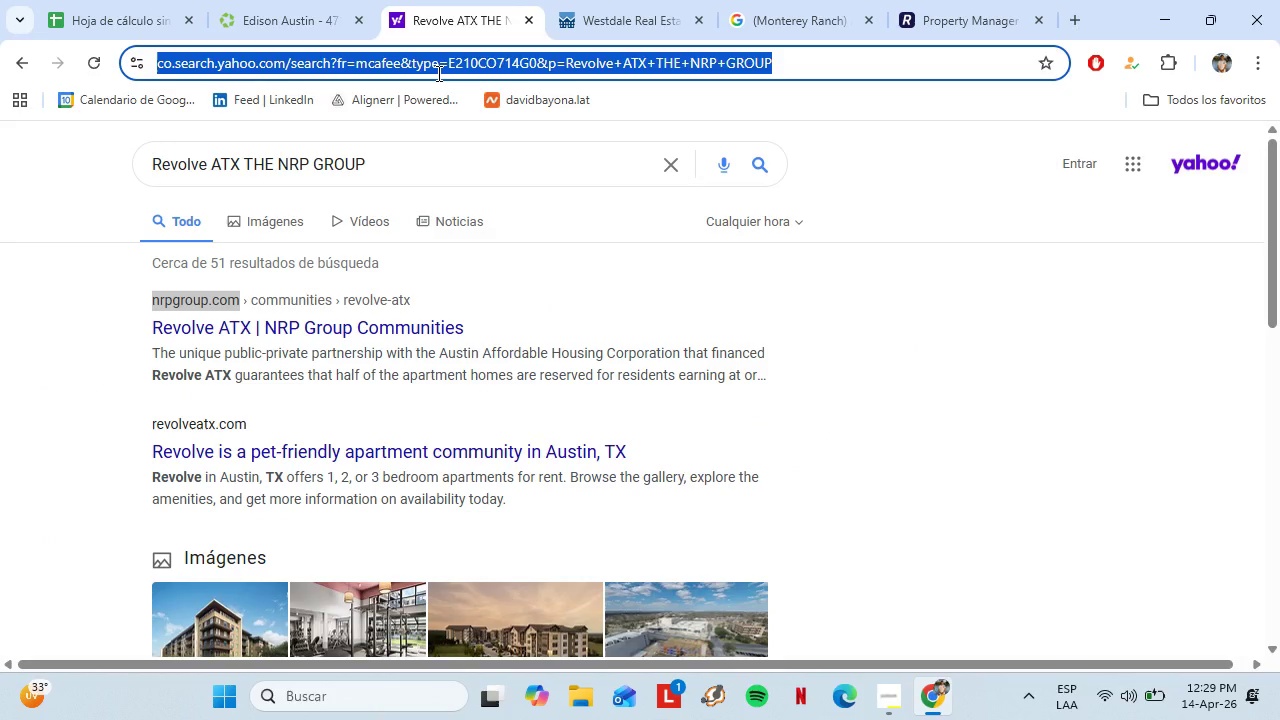 
type(rthe  c)
key(Backspace)
key(Backspace)
key(Backspace)
key(Backspace)
key(Backspace)
key(Backspace)
key(Backspace)
type(the connor group)
 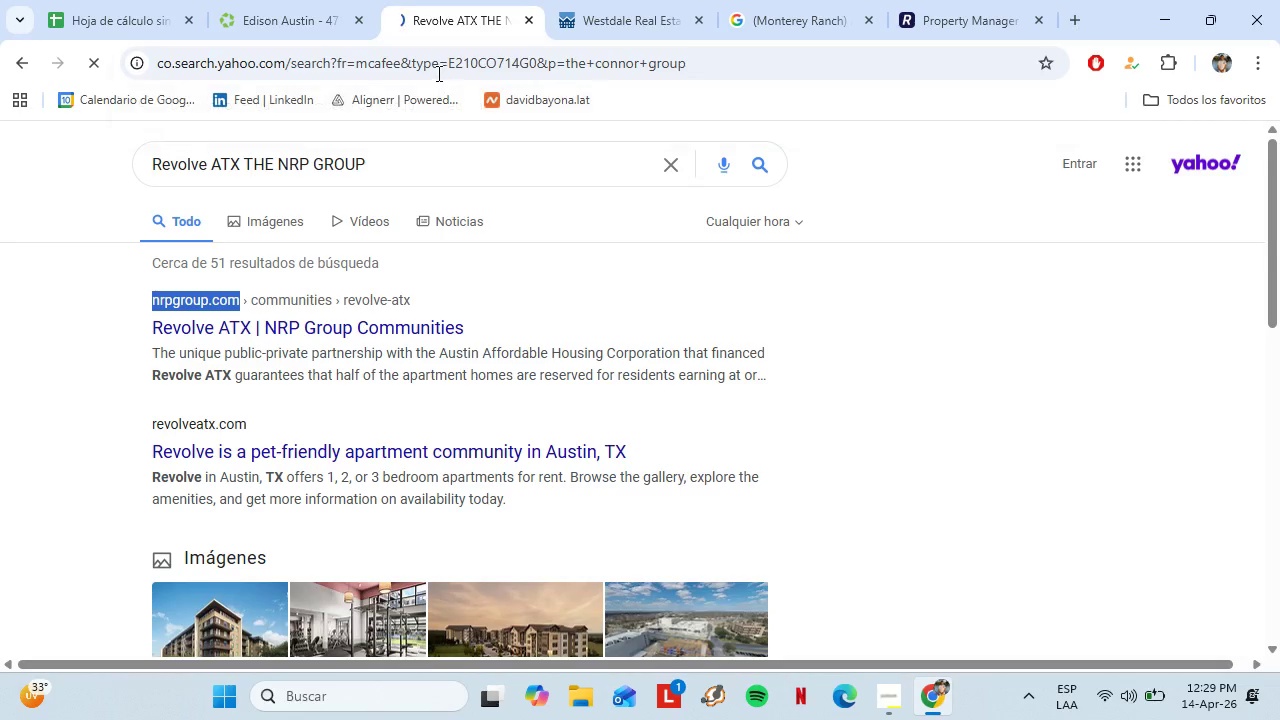 
key(Enter)
 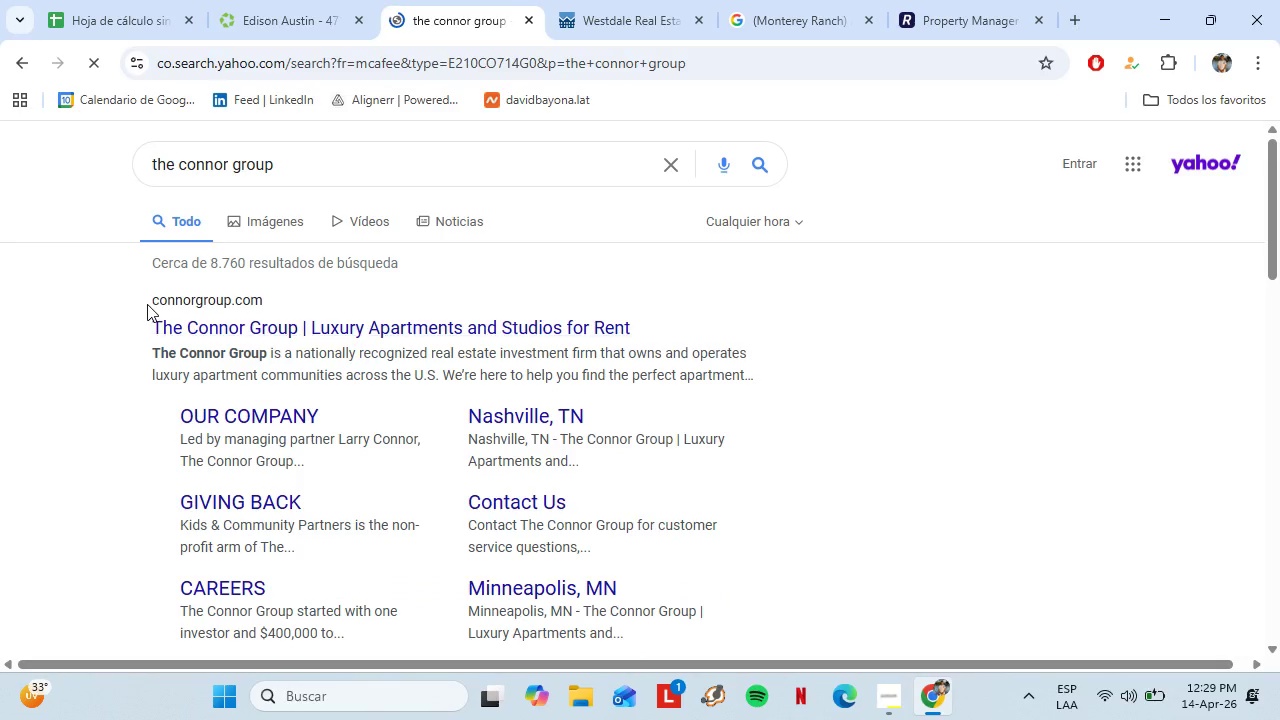 
left_click_drag(start_coordinate=[145, 299], to_coordinate=[268, 293])
 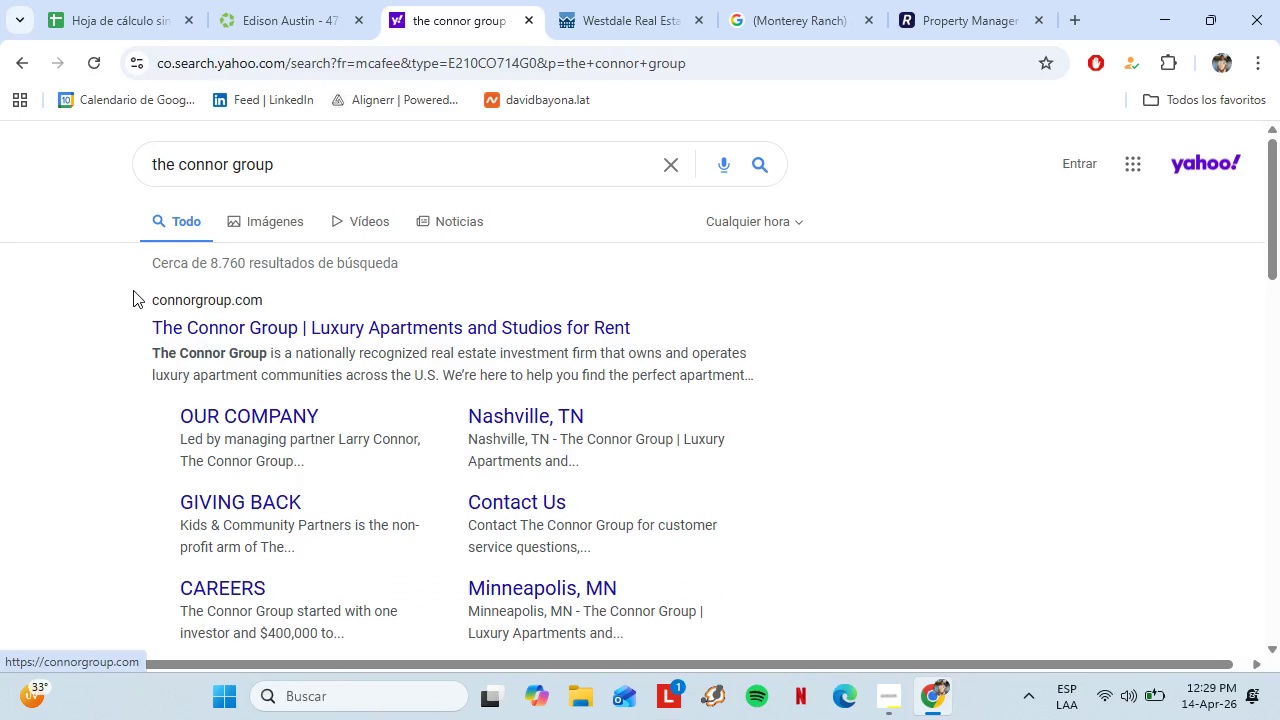 
left_click_drag(start_coordinate=[133, 290], to_coordinate=[236, 295])
 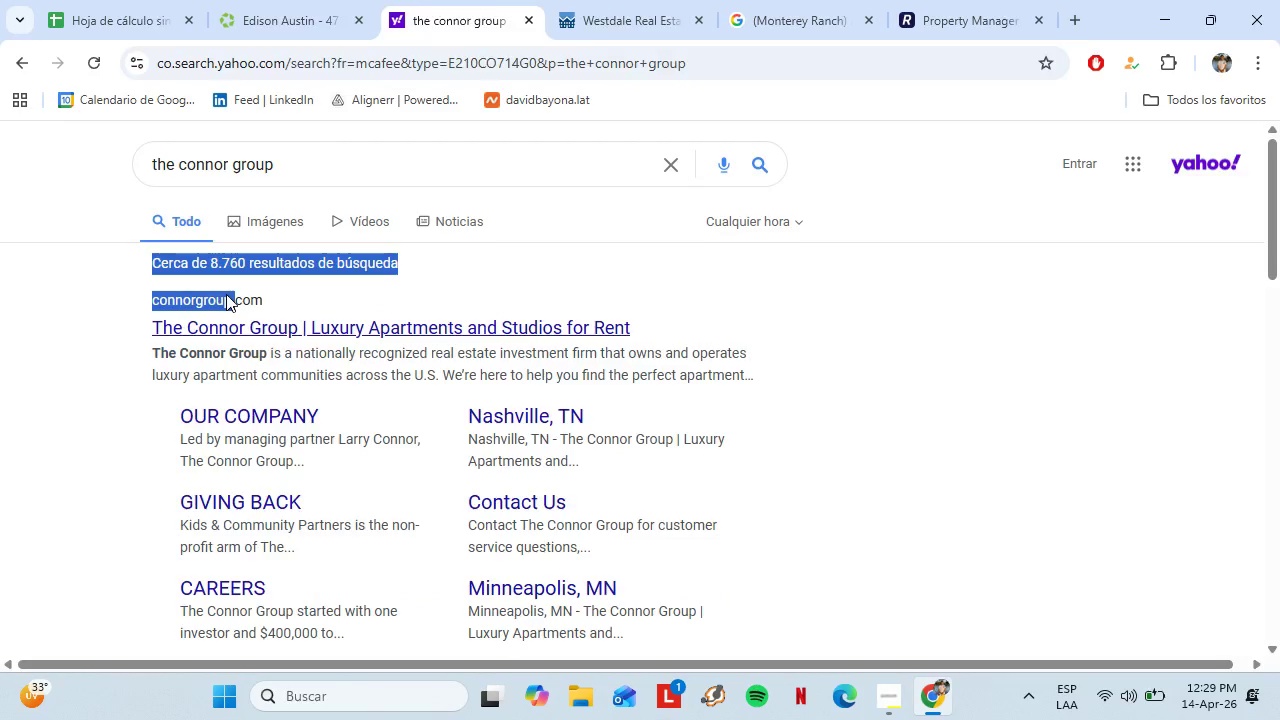 
left_click([234, 294])
 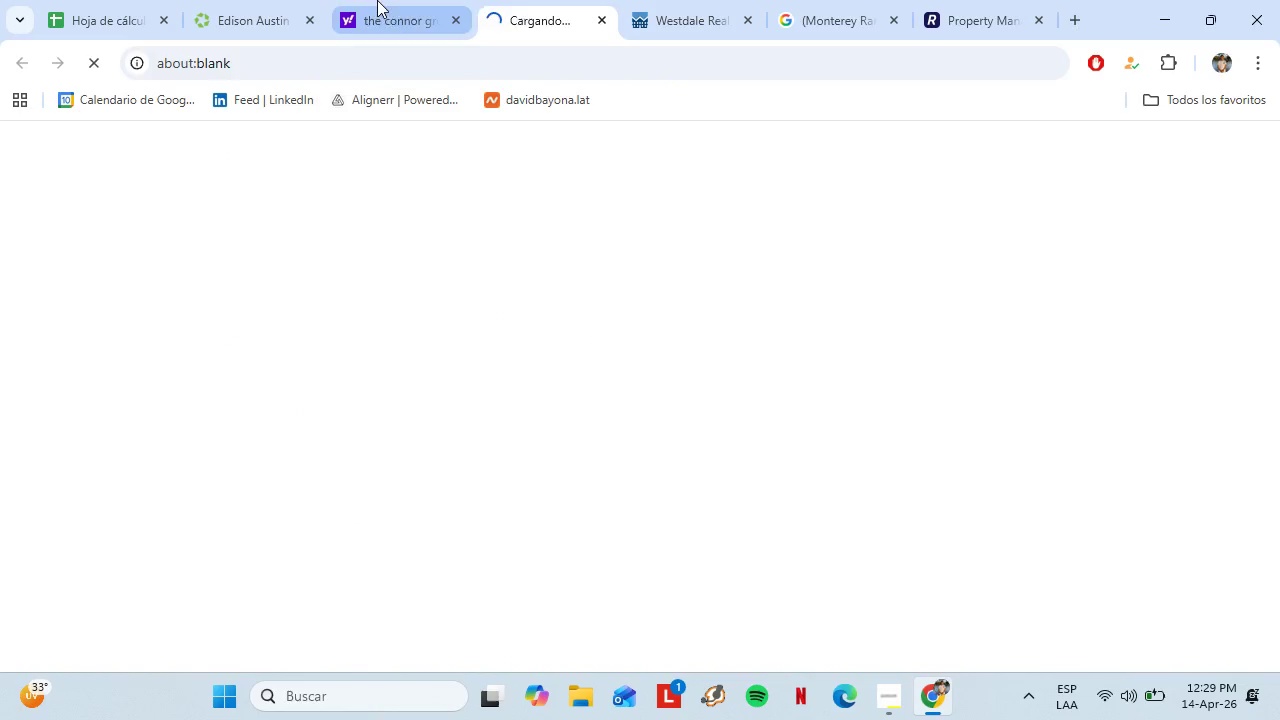 
left_click([377, 0])
 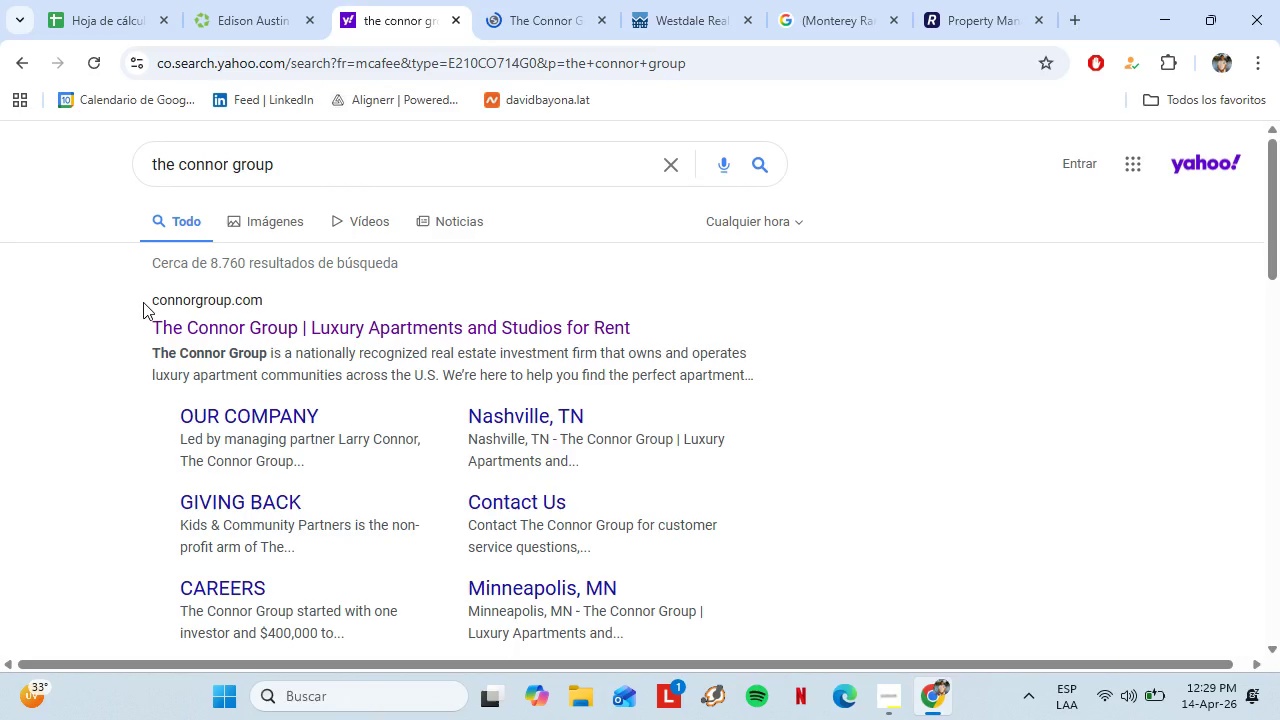 
left_click_drag(start_coordinate=[143, 301], to_coordinate=[271, 302])
 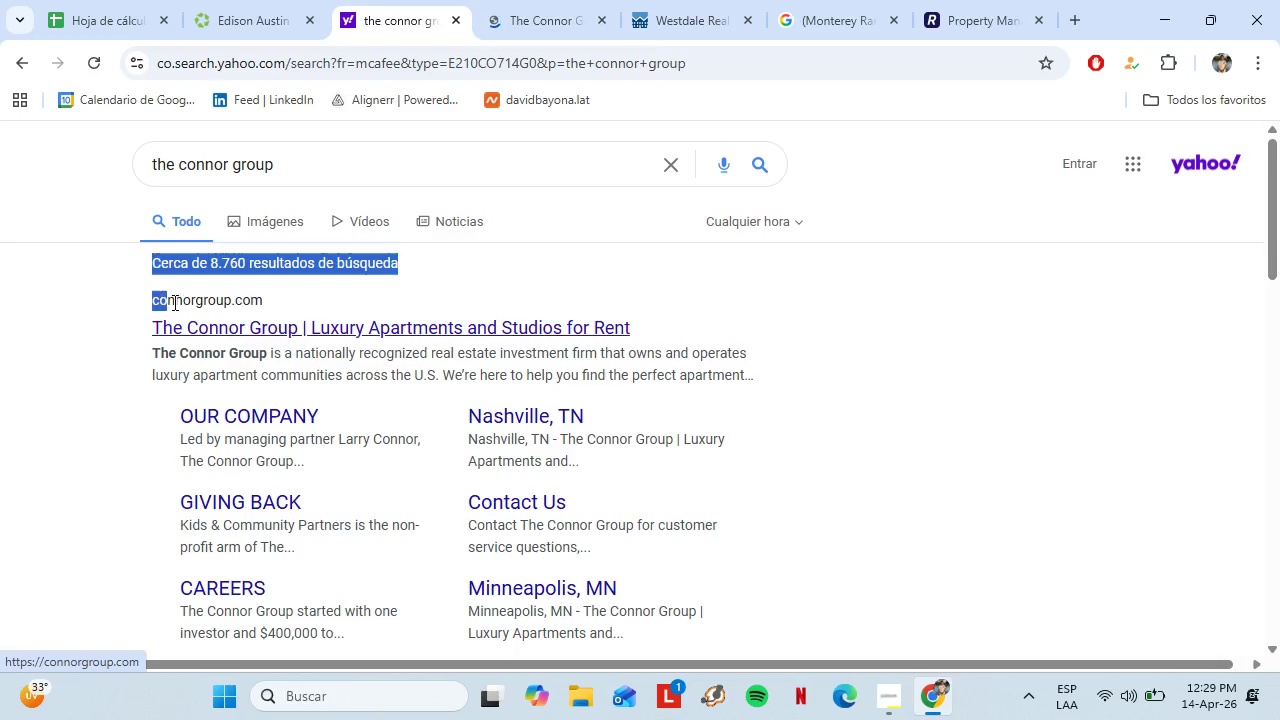 
left_click_drag(start_coordinate=[126, 293], to_coordinate=[204, 302])
 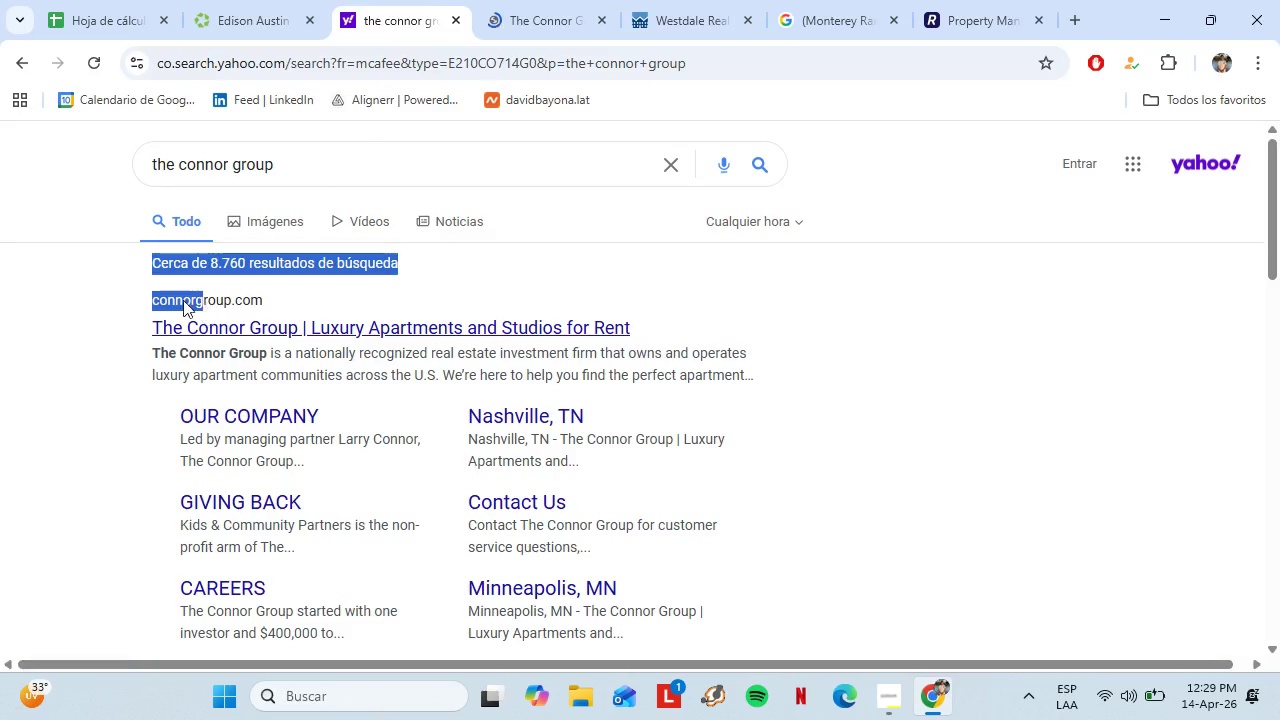 
left_click([204, 302])
 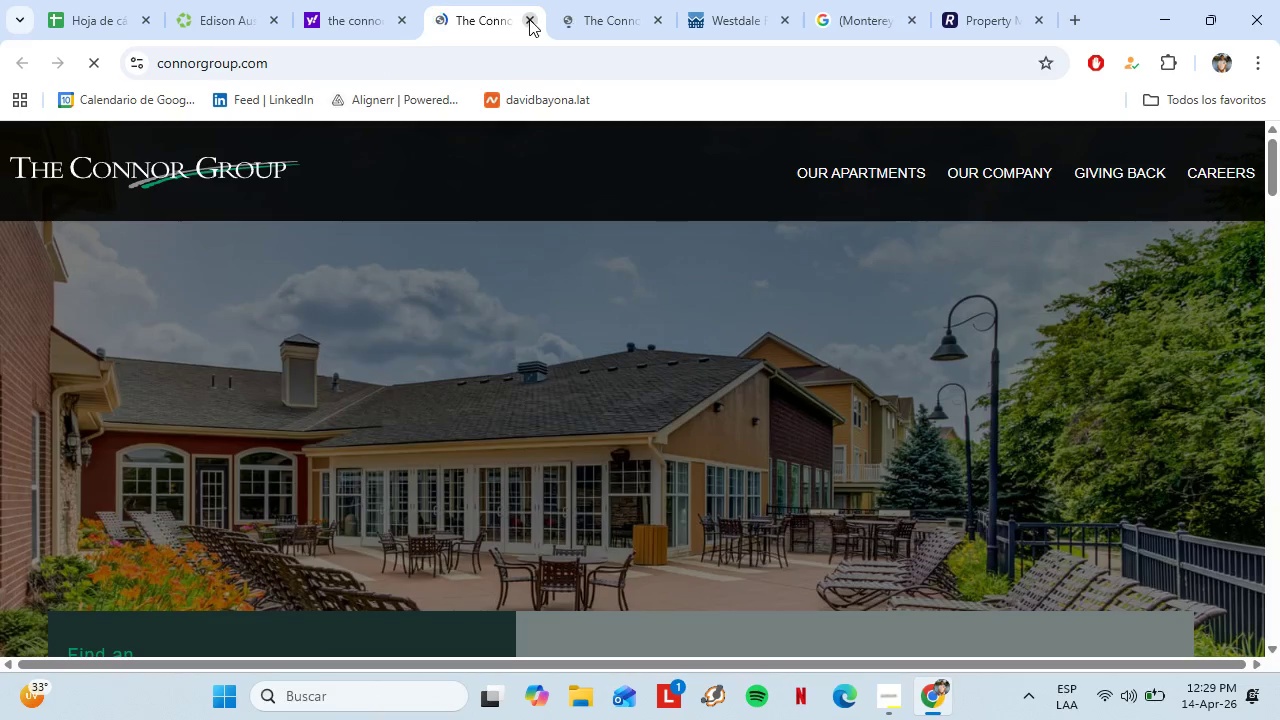 
left_click([529, 19])
 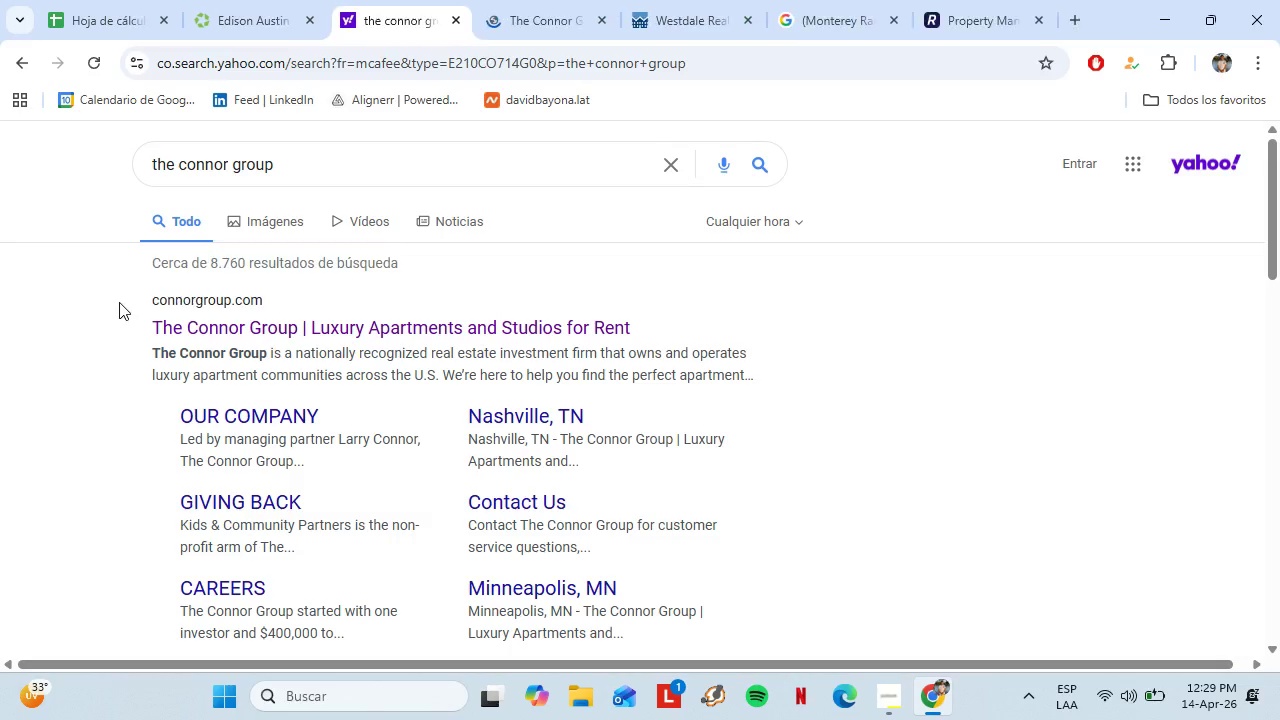 
left_click([119, 302])
 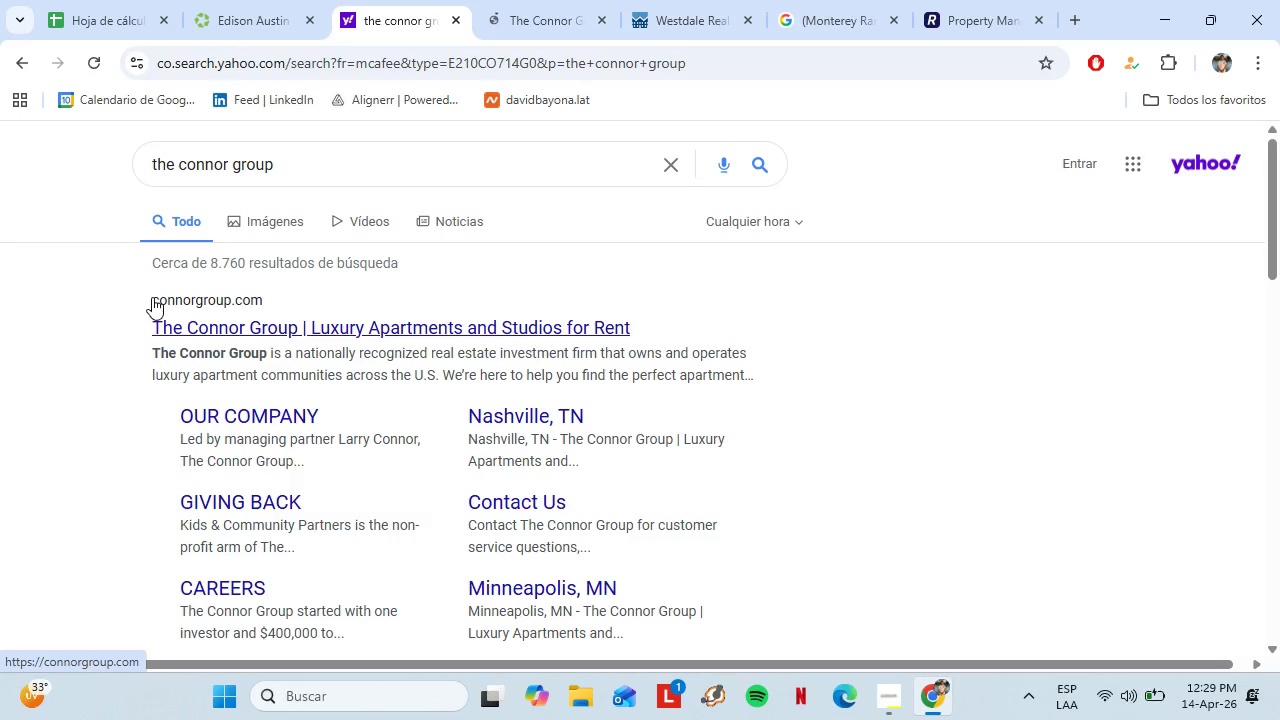 
left_click_drag(start_coordinate=[152, 297], to_coordinate=[125, 299])
 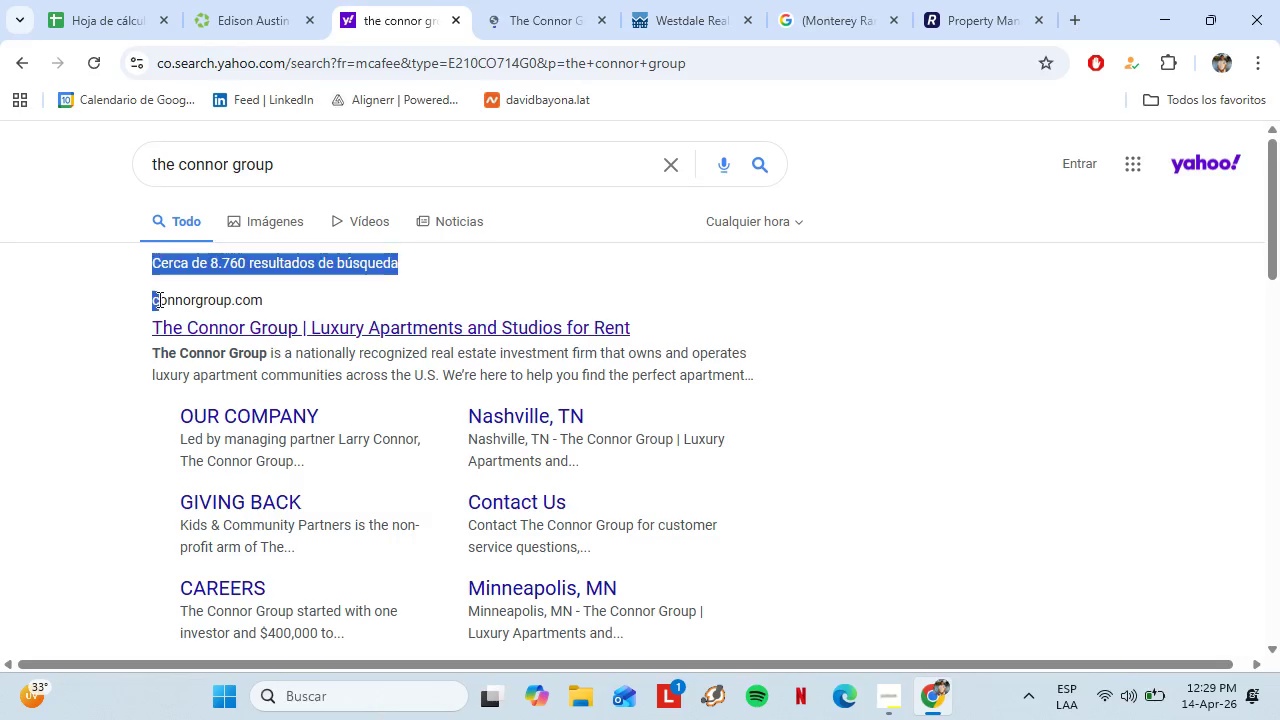 
left_click_drag(start_coordinate=[112, 299], to_coordinate=[164, 299])
 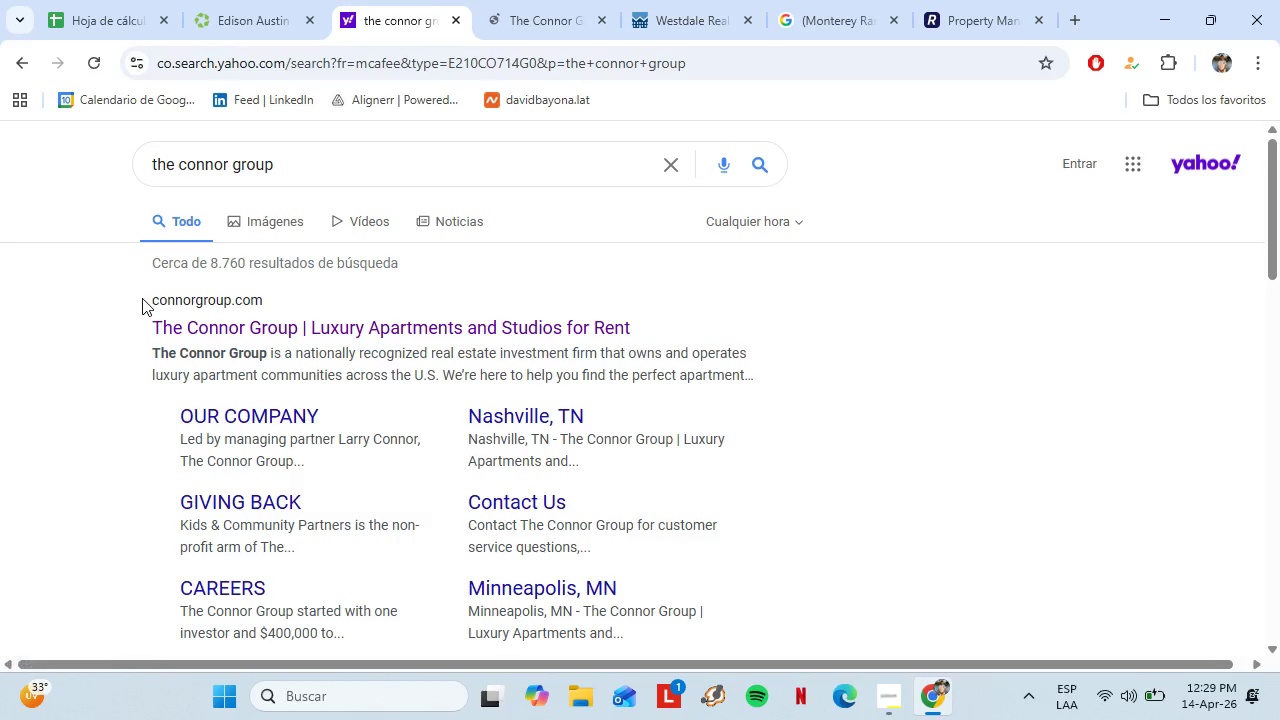 
left_click_drag(start_coordinate=[144, 298], to_coordinate=[259, 300])
 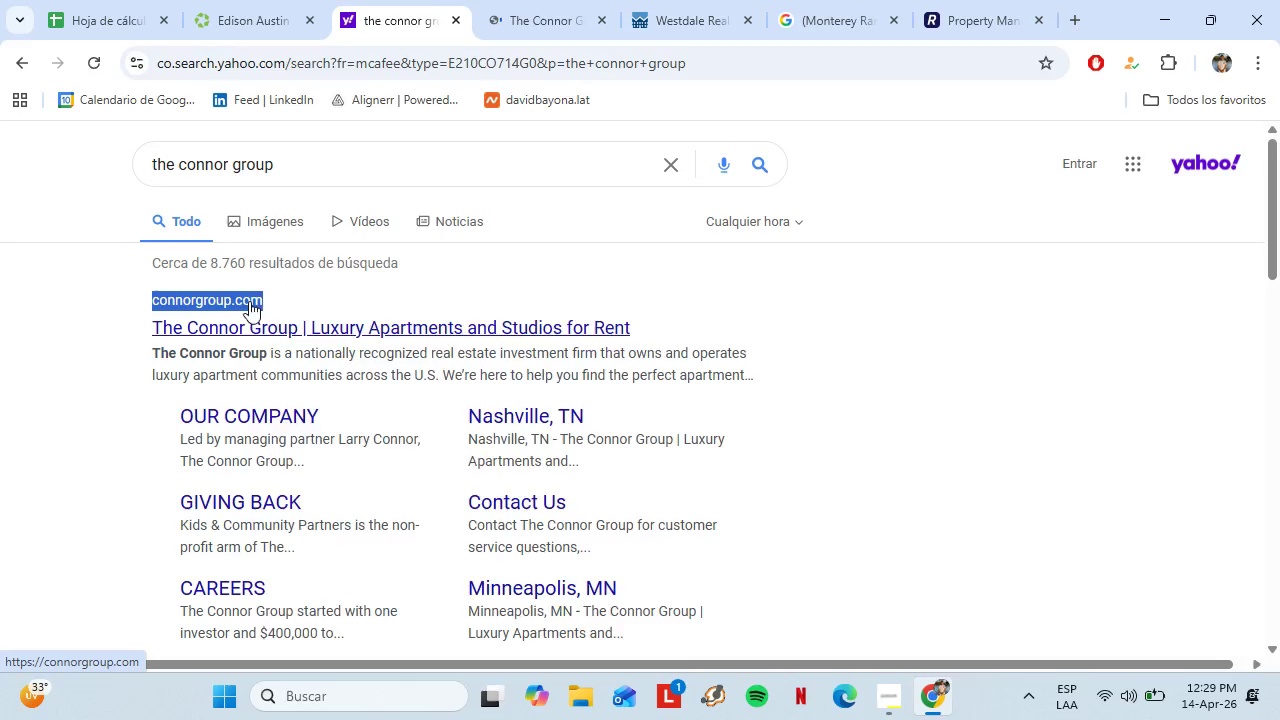 
right_click([249, 301])
 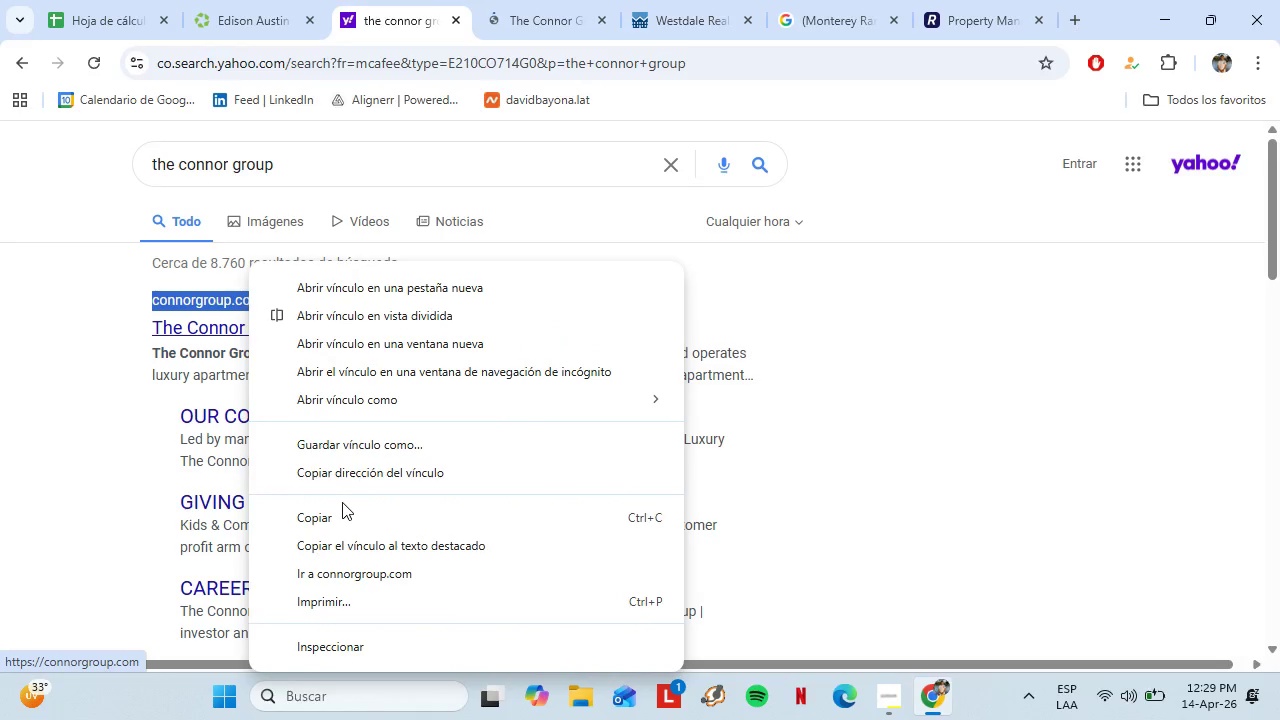 
left_click([344, 513])
 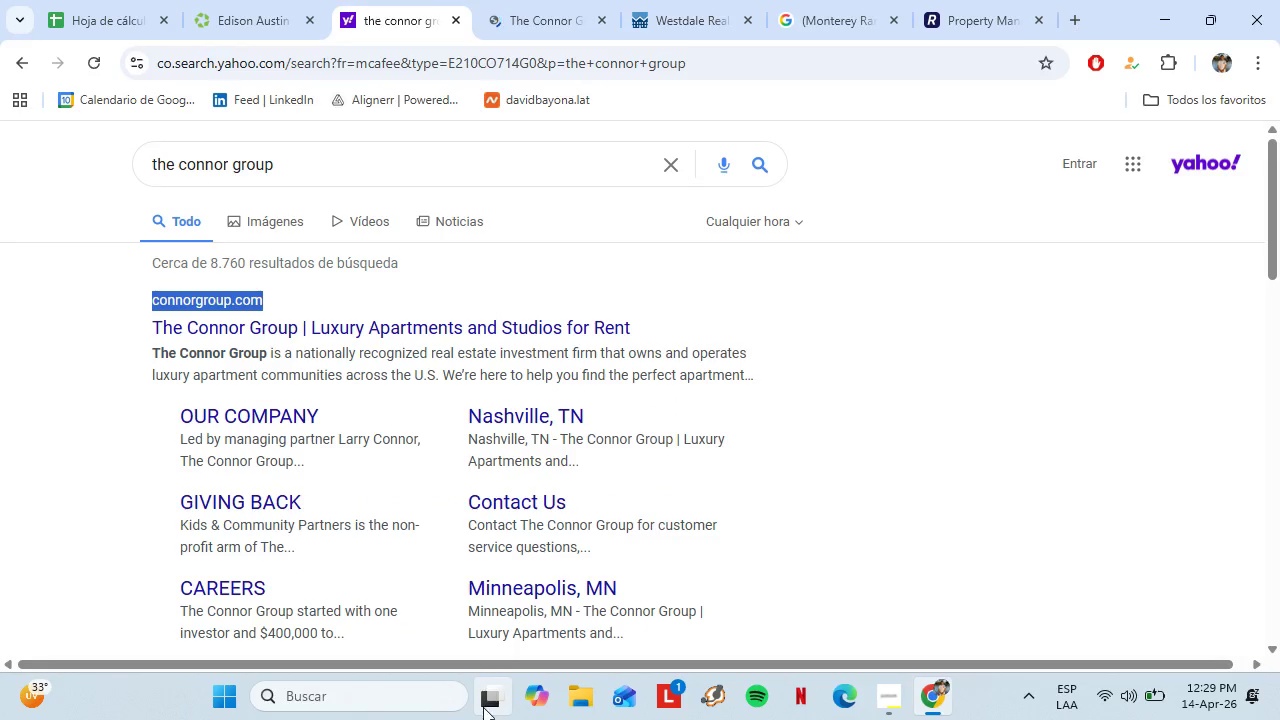 
left_click([483, 707])
 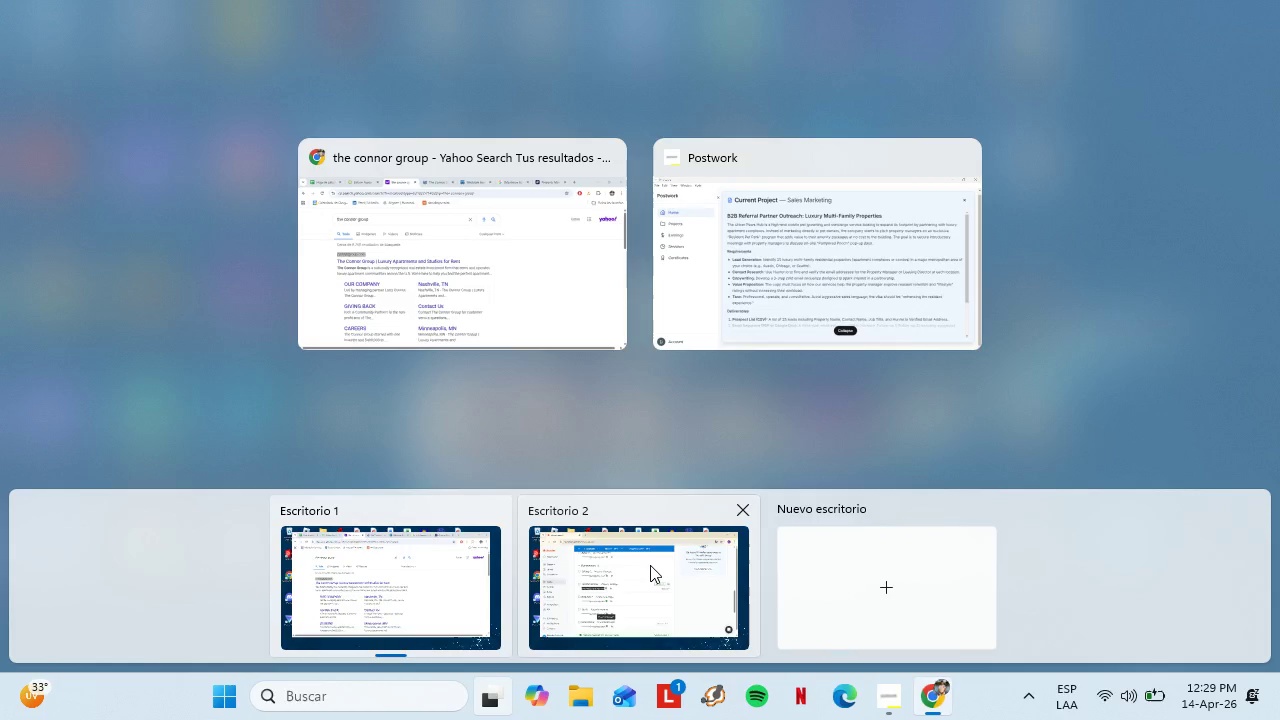 
left_click([650, 565])
 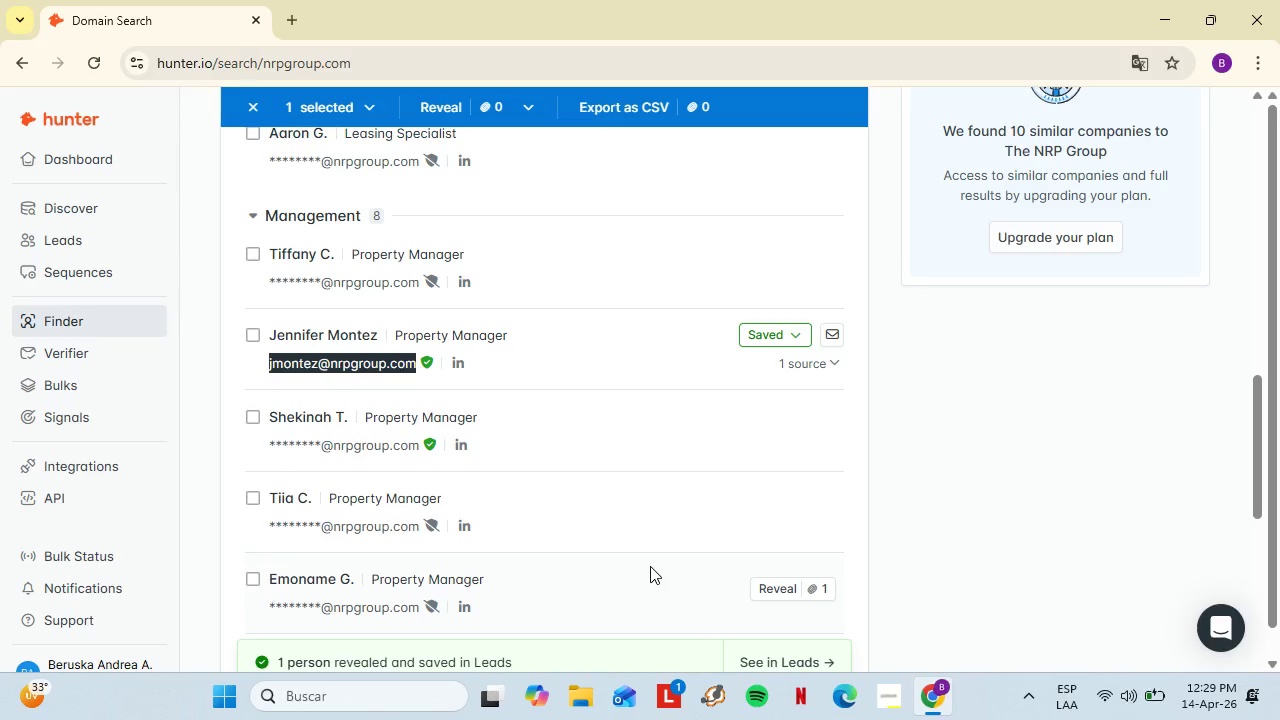 
wait(5.84)
 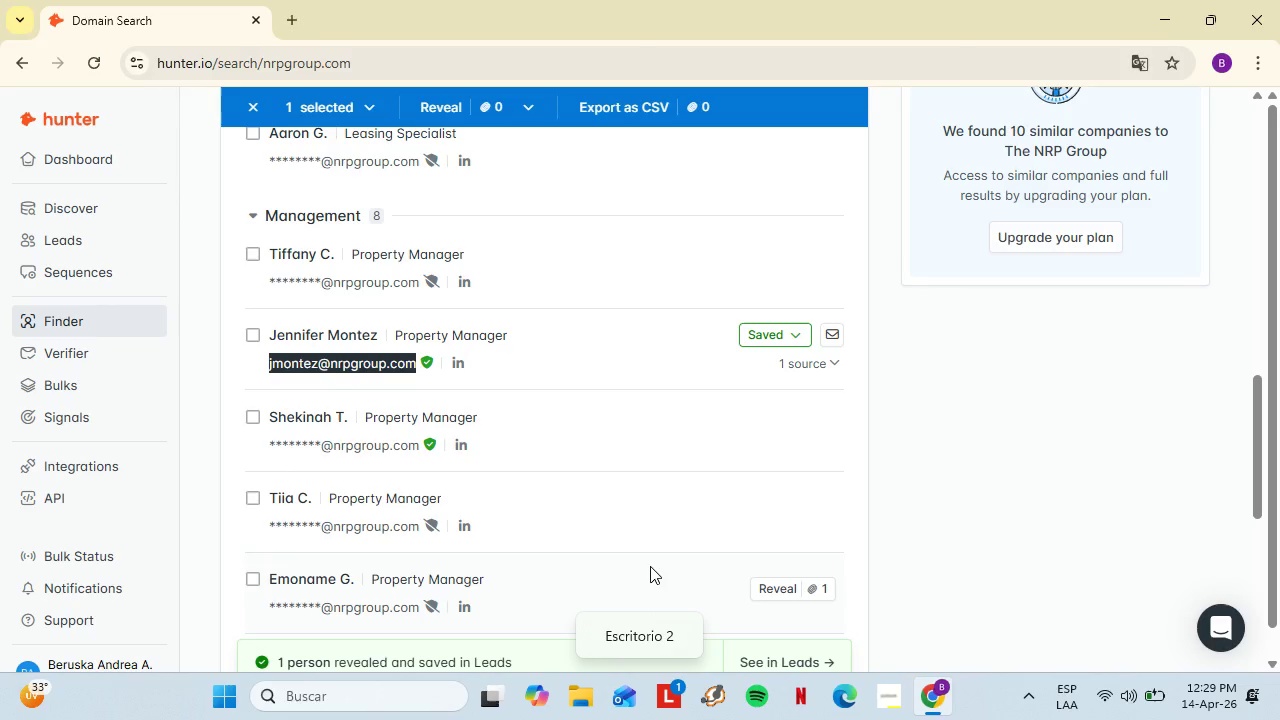 
scroll: coordinate [535, 381], scroll_direction: up, amount: 12.0
 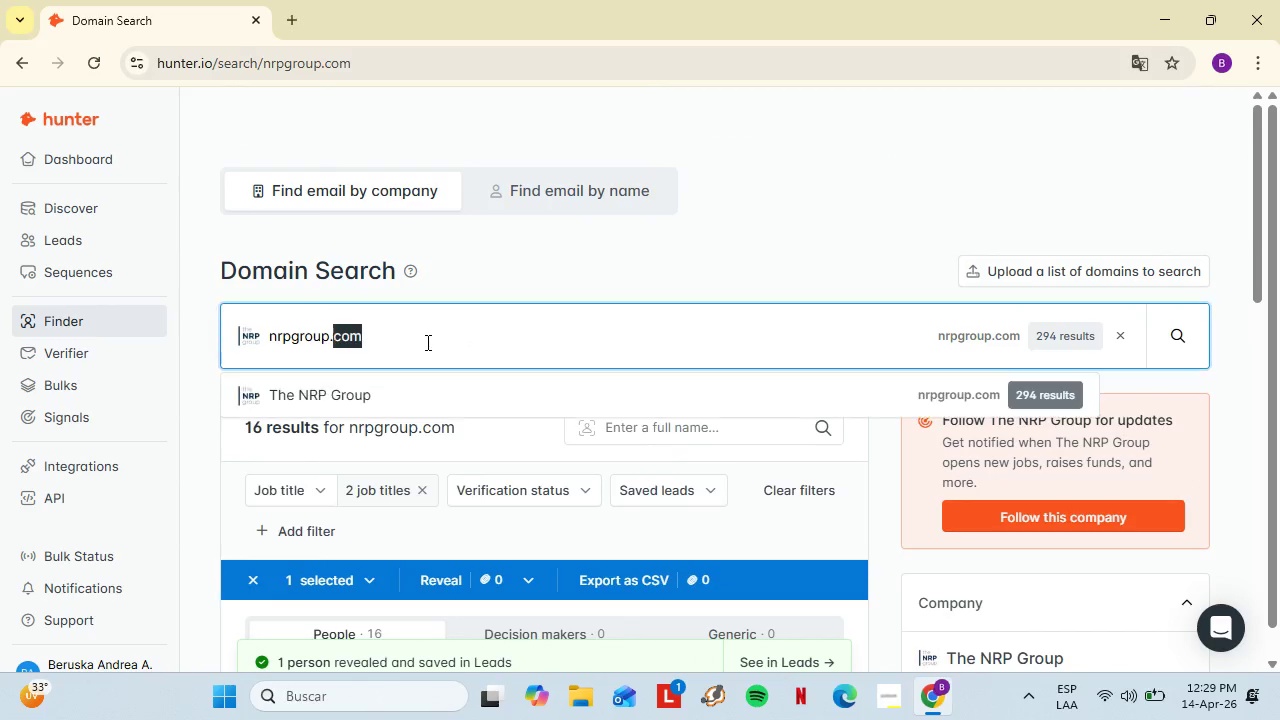 
double_click([426, 342])
 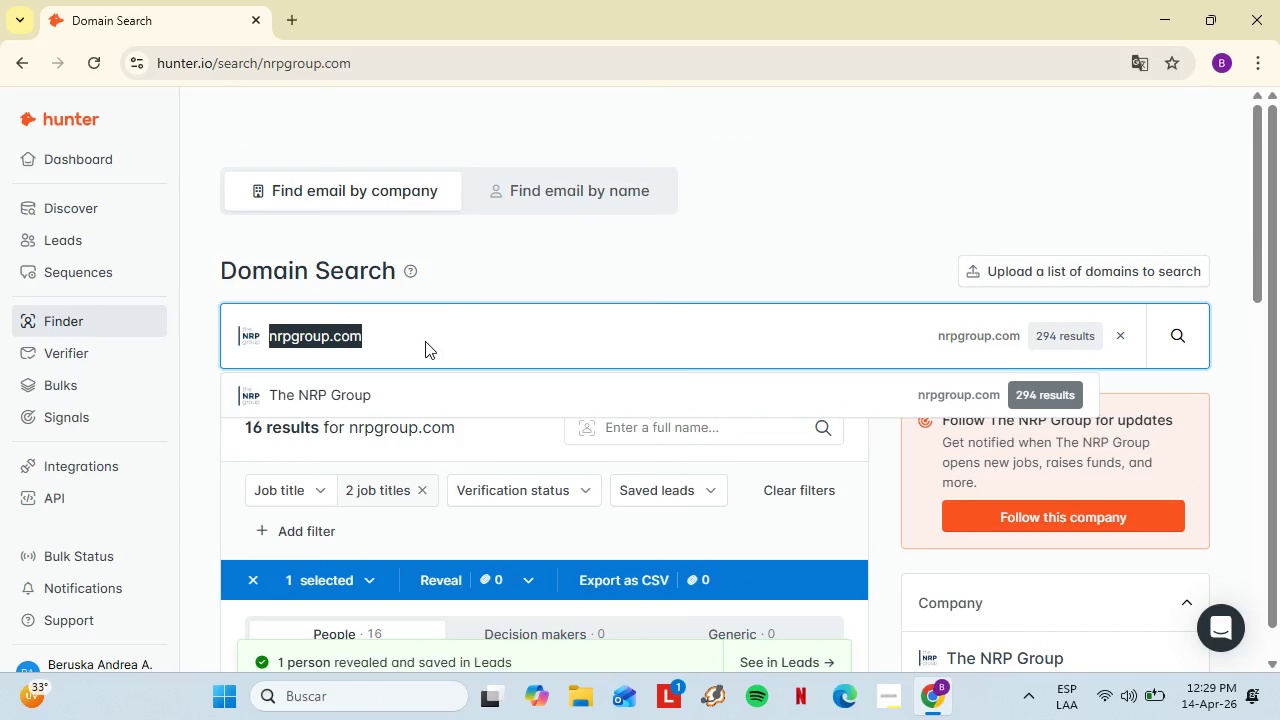 
right_click([425, 341])
 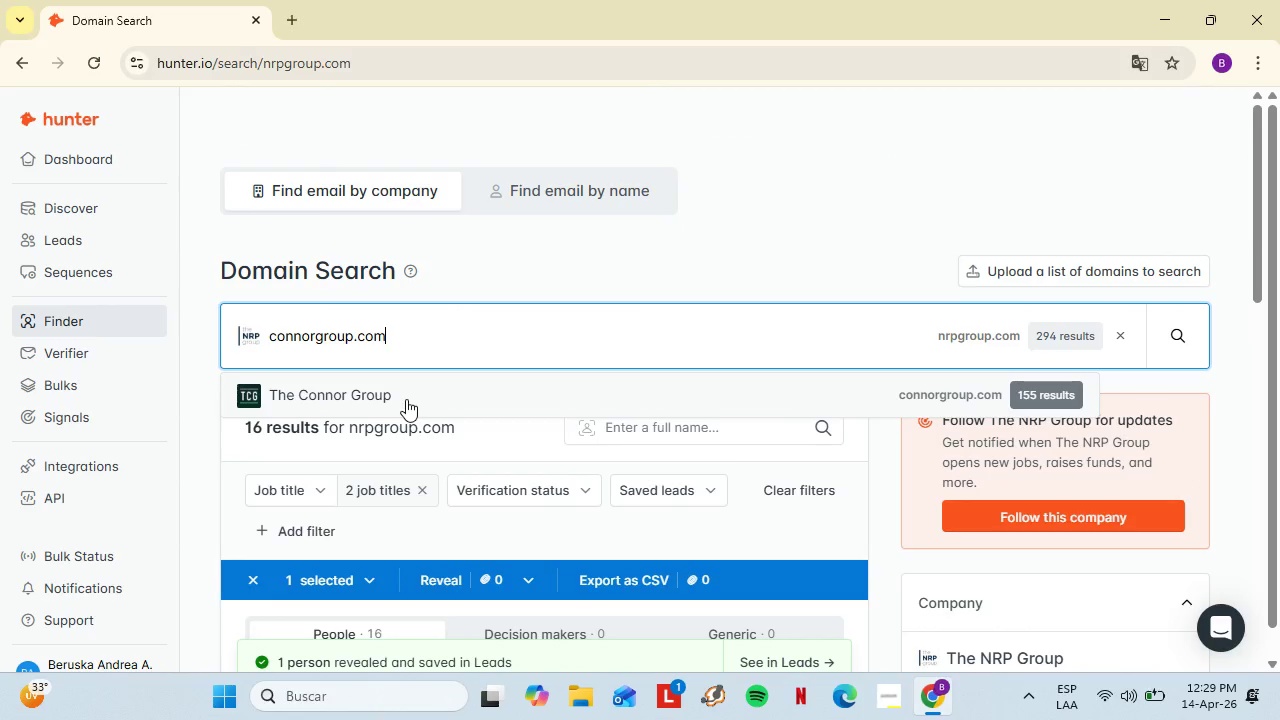 
left_click([417, 393])
 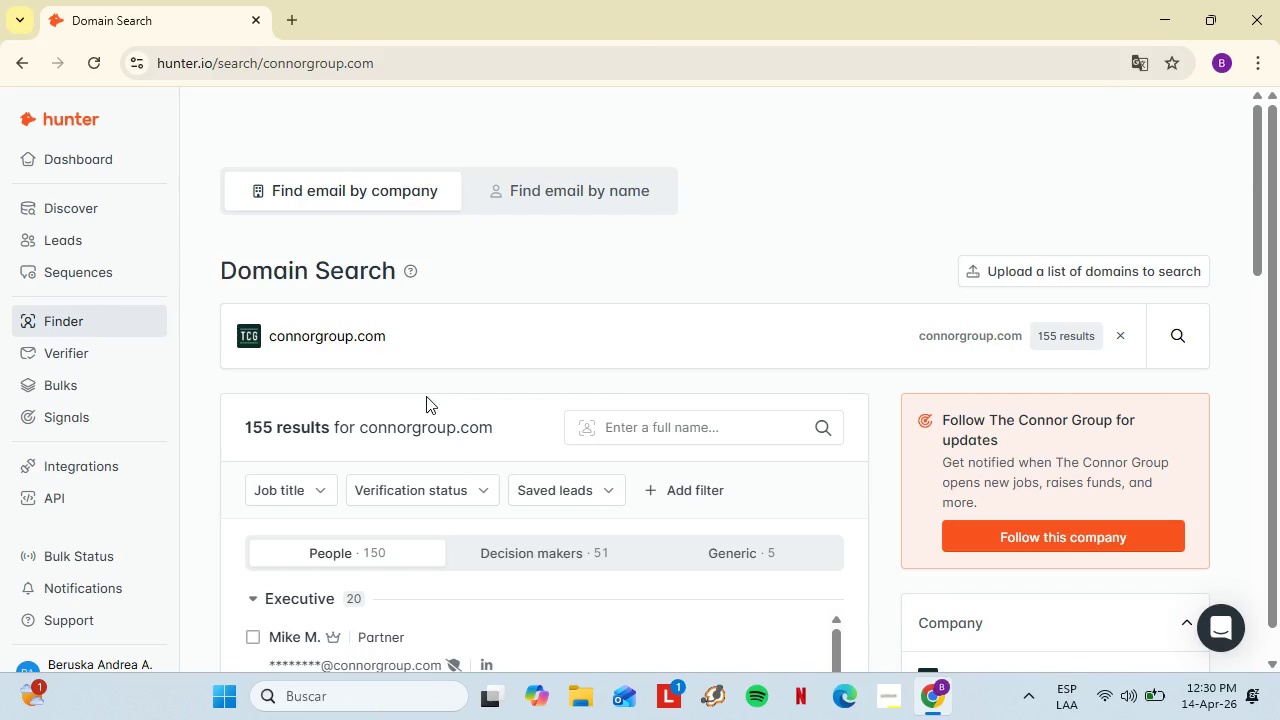 
wait(19.83)
 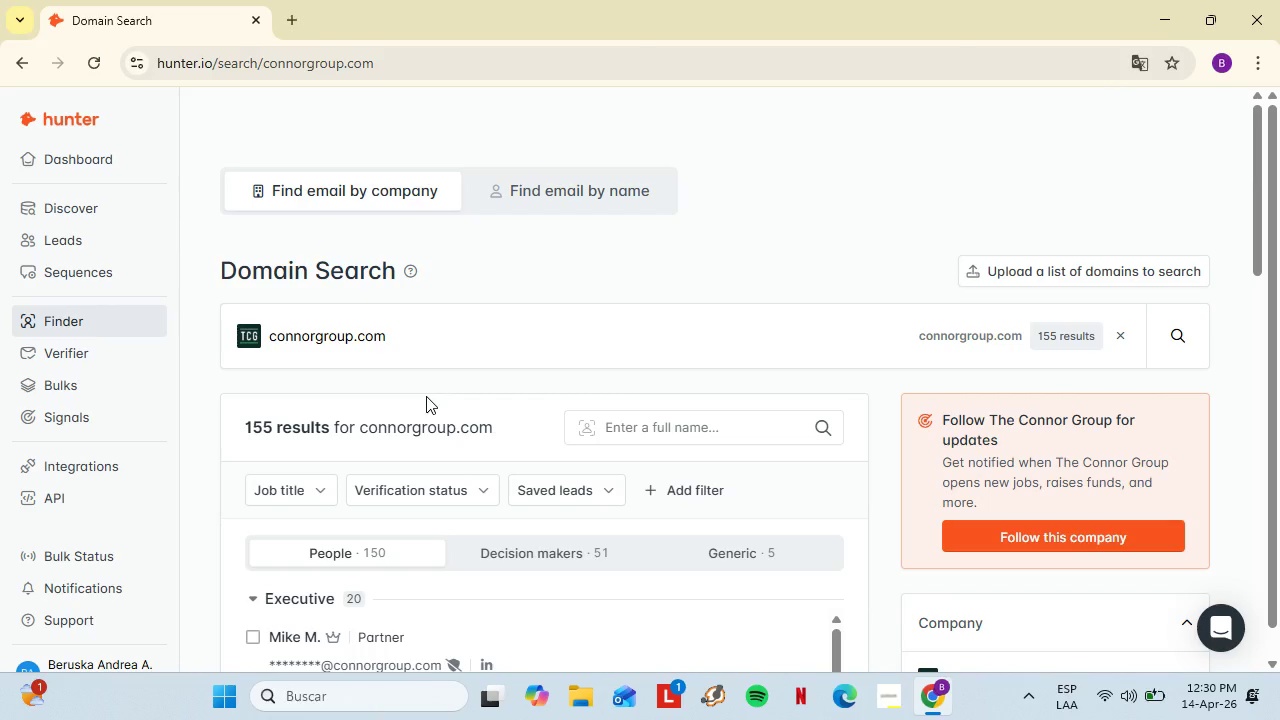 
scroll: coordinate [568, 407], scroll_direction: down, amount: 11.0
 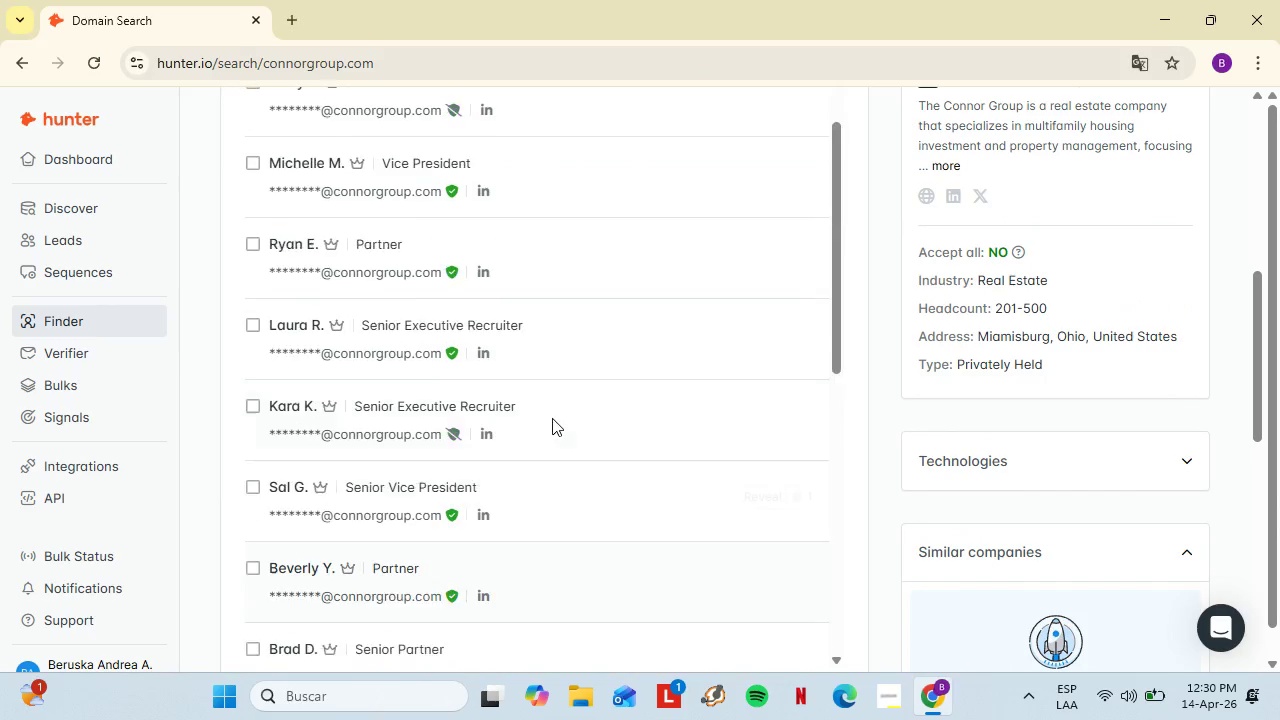 
scroll: coordinate [548, 432], scroll_direction: up, amount: 12.0
 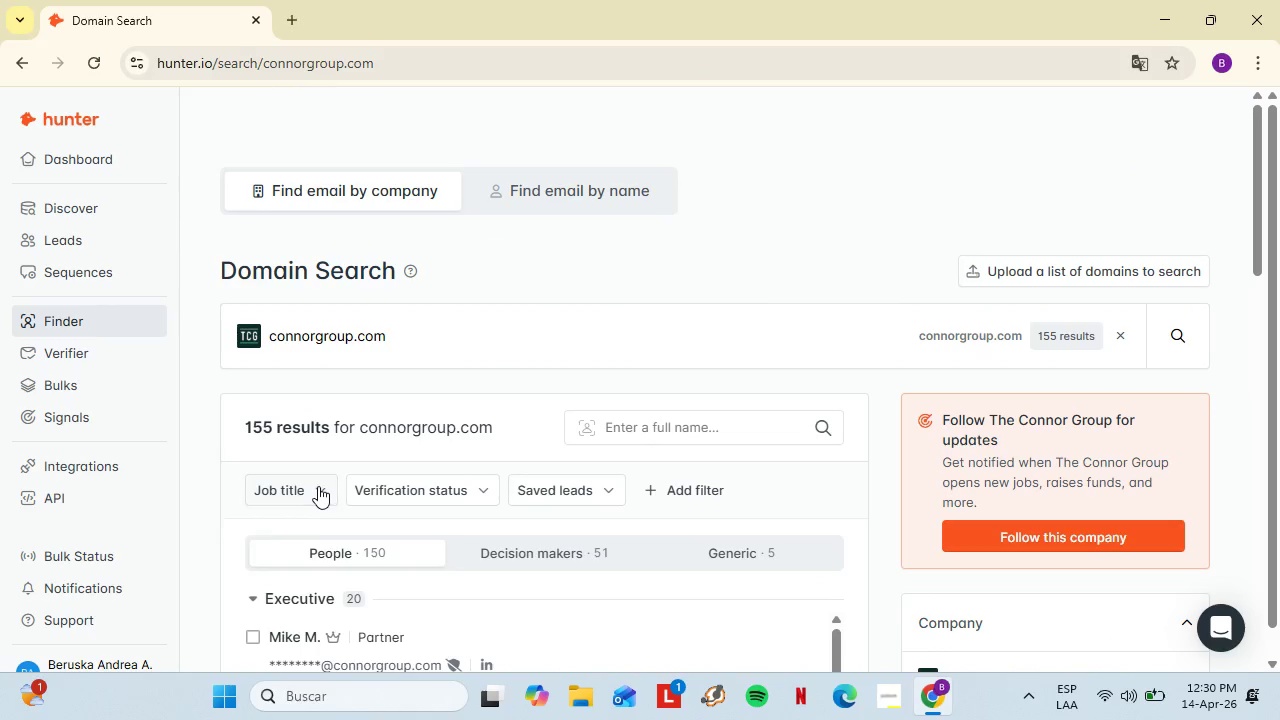 
left_click([318, 486])
 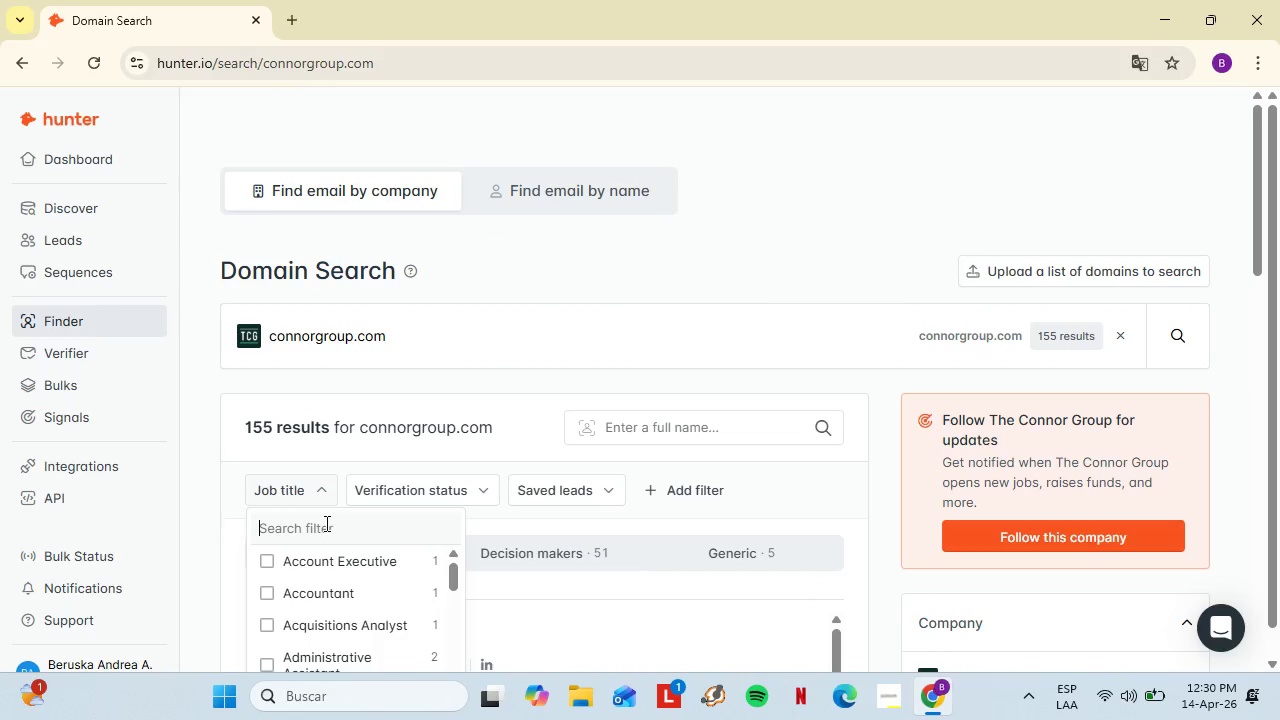 
left_click([325, 523])
 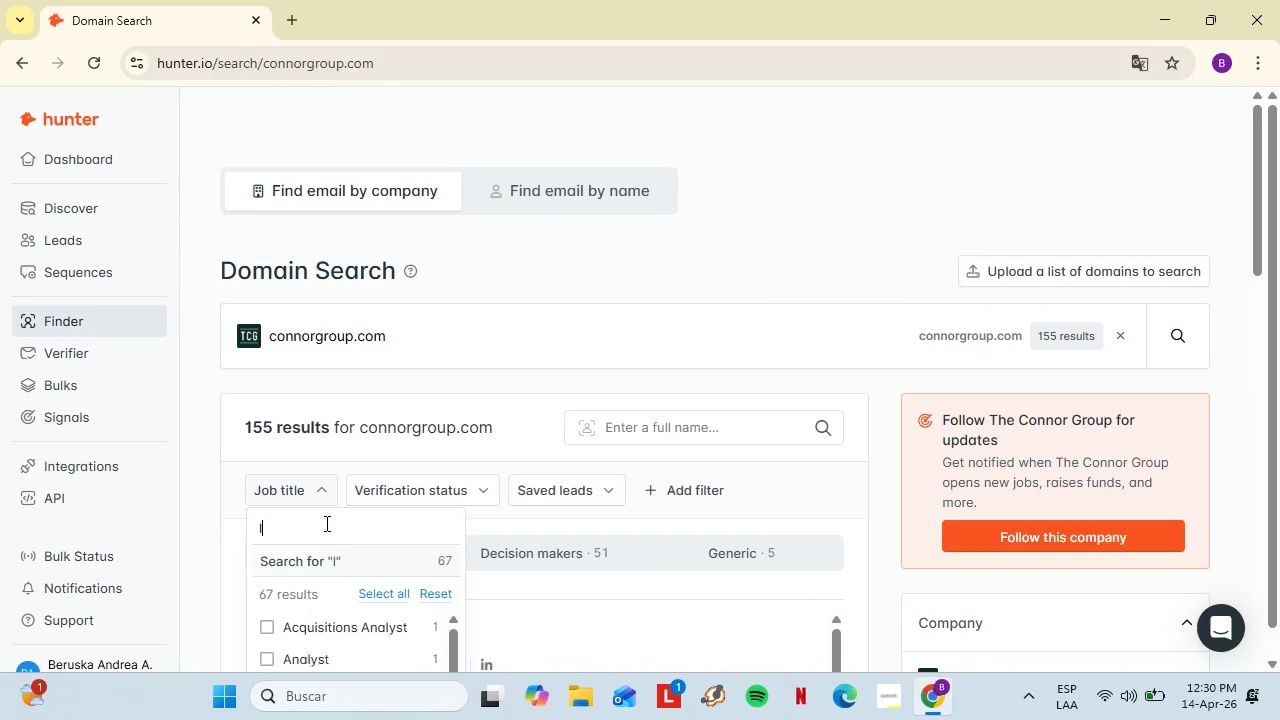 
type(leas)
 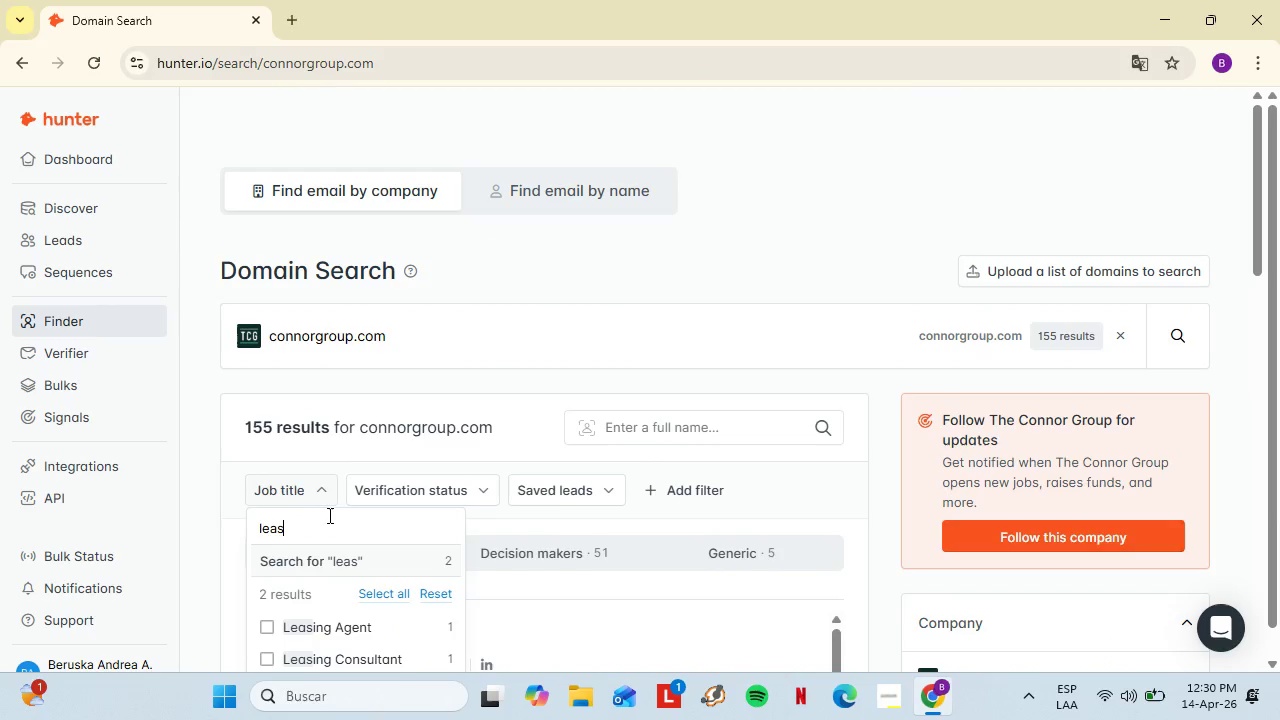 
scroll: coordinate [332, 515], scroll_direction: down, amount: 1.0
 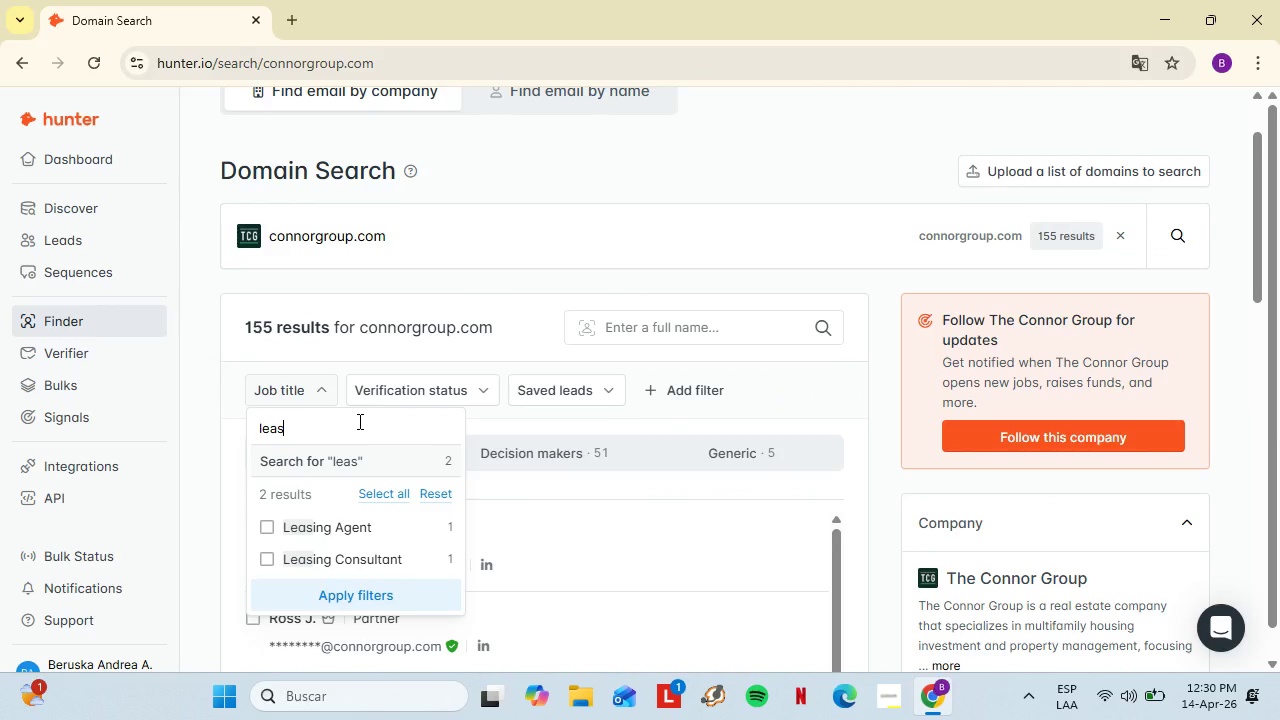 
key(Backspace)
key(Backspace)
key(Backspace)
key(Backspace)
type(prop)
 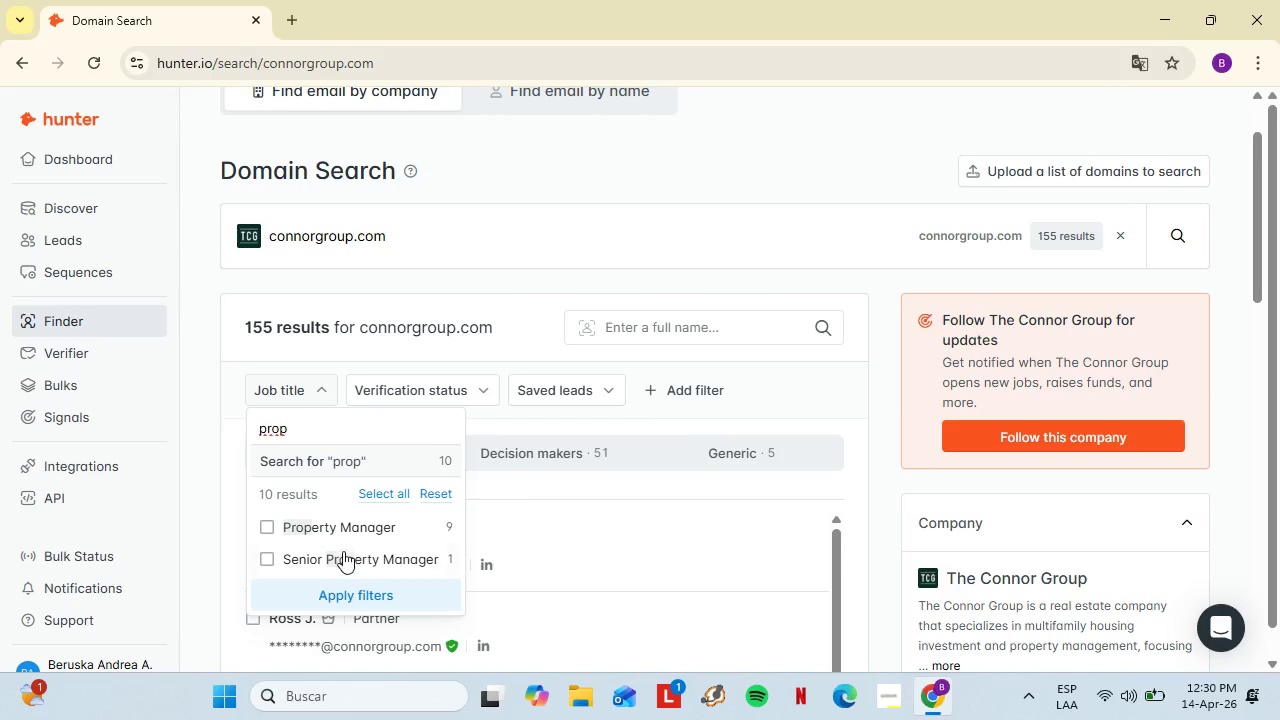 
left_click([336, 557])
 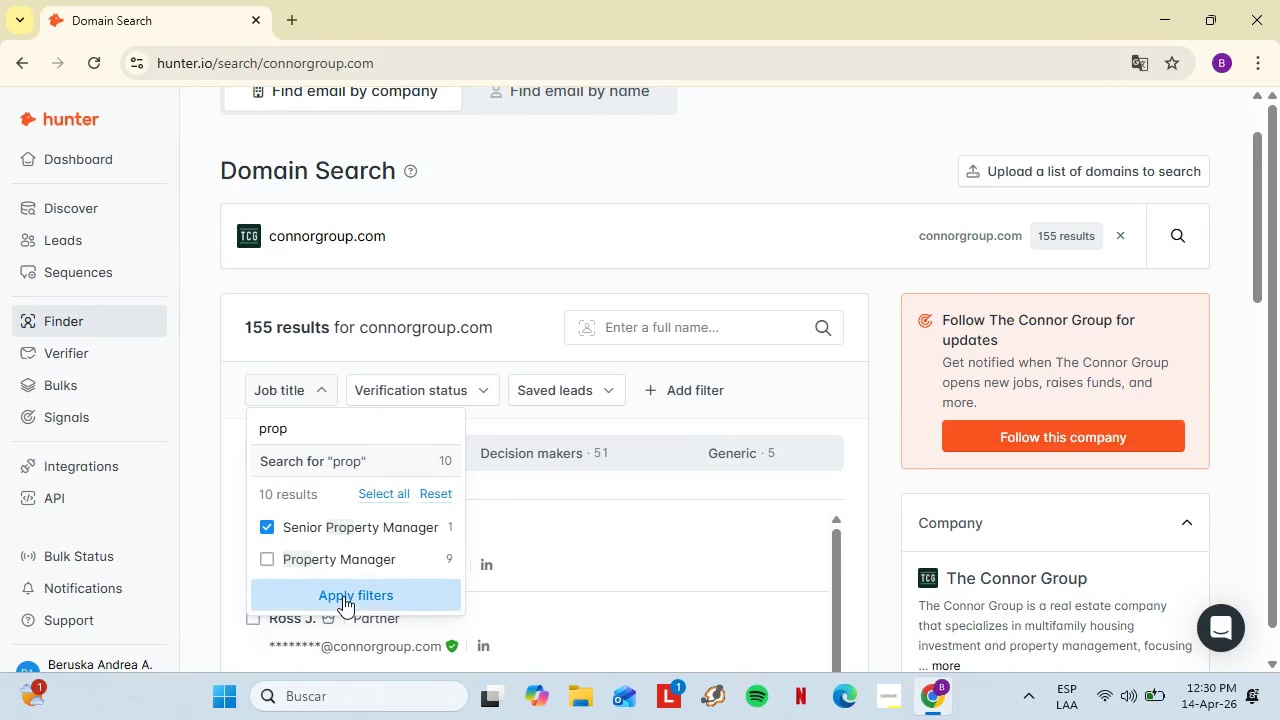 
left_click([343, 596])
 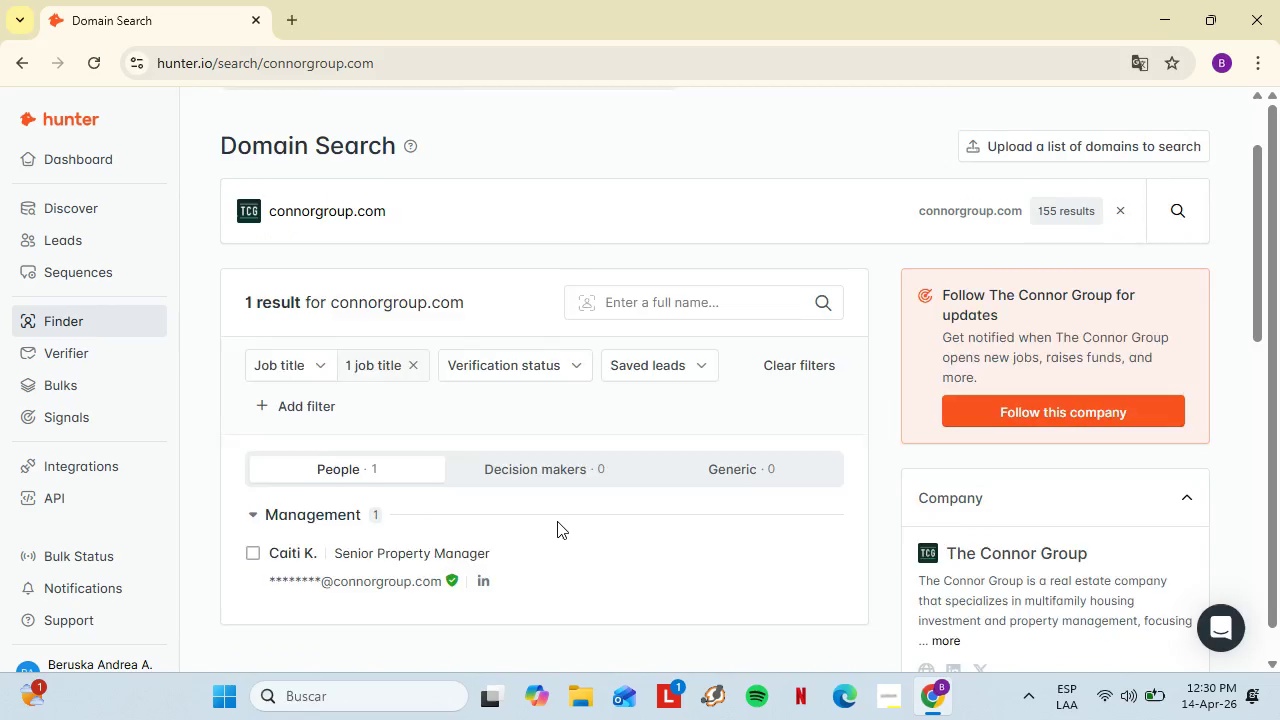 
scroll: coordinate [557, 521], scroll_direction: down, amount: 1.0
 